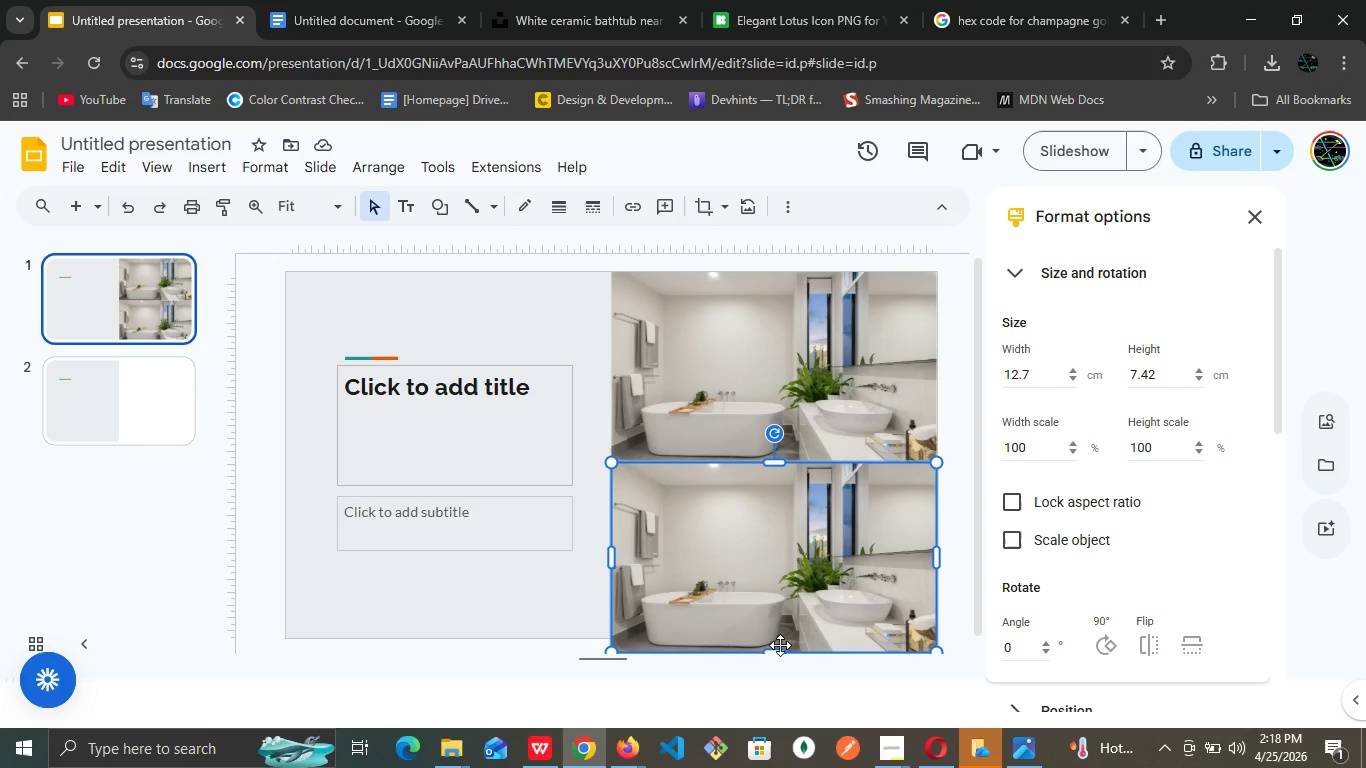 
wait(5.66)
 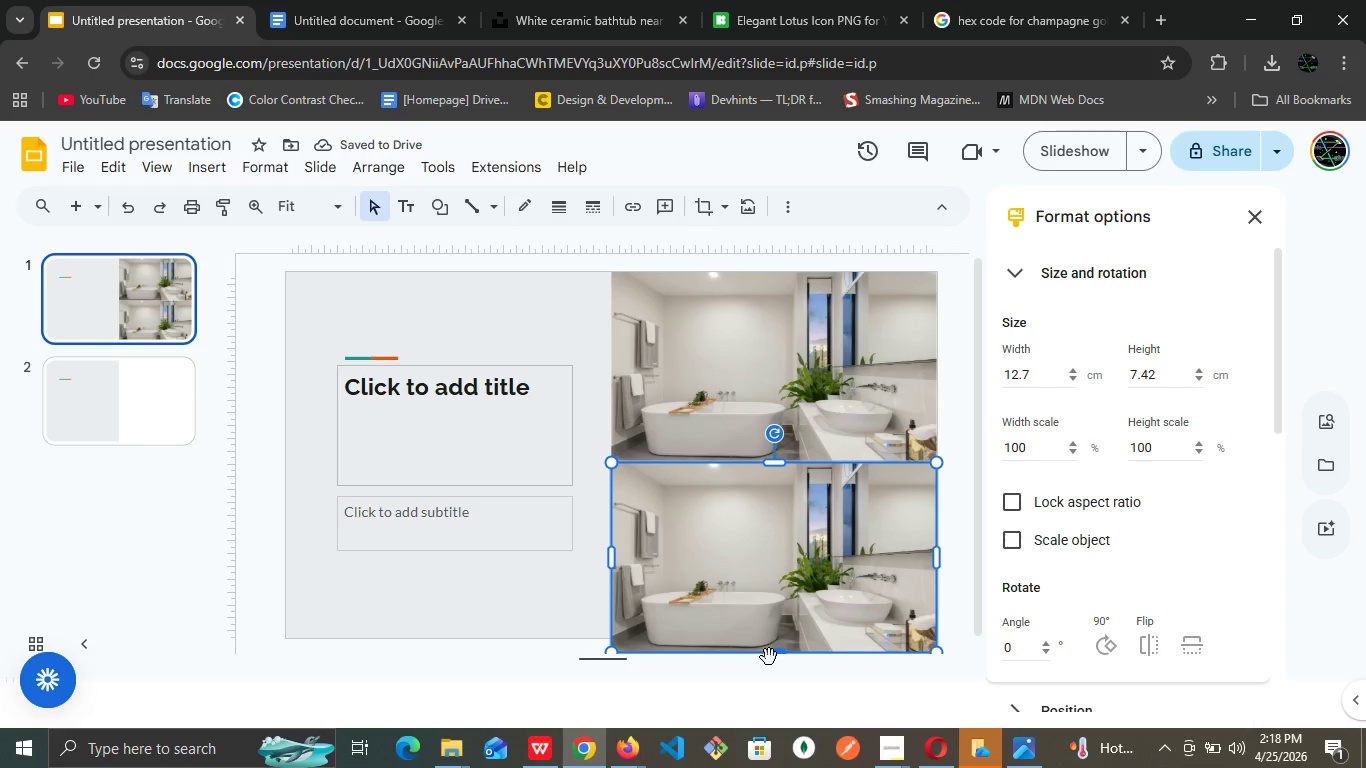 
left_click_drag(start_coordinate=[780, 651], to_coordinate=[785, 636])
 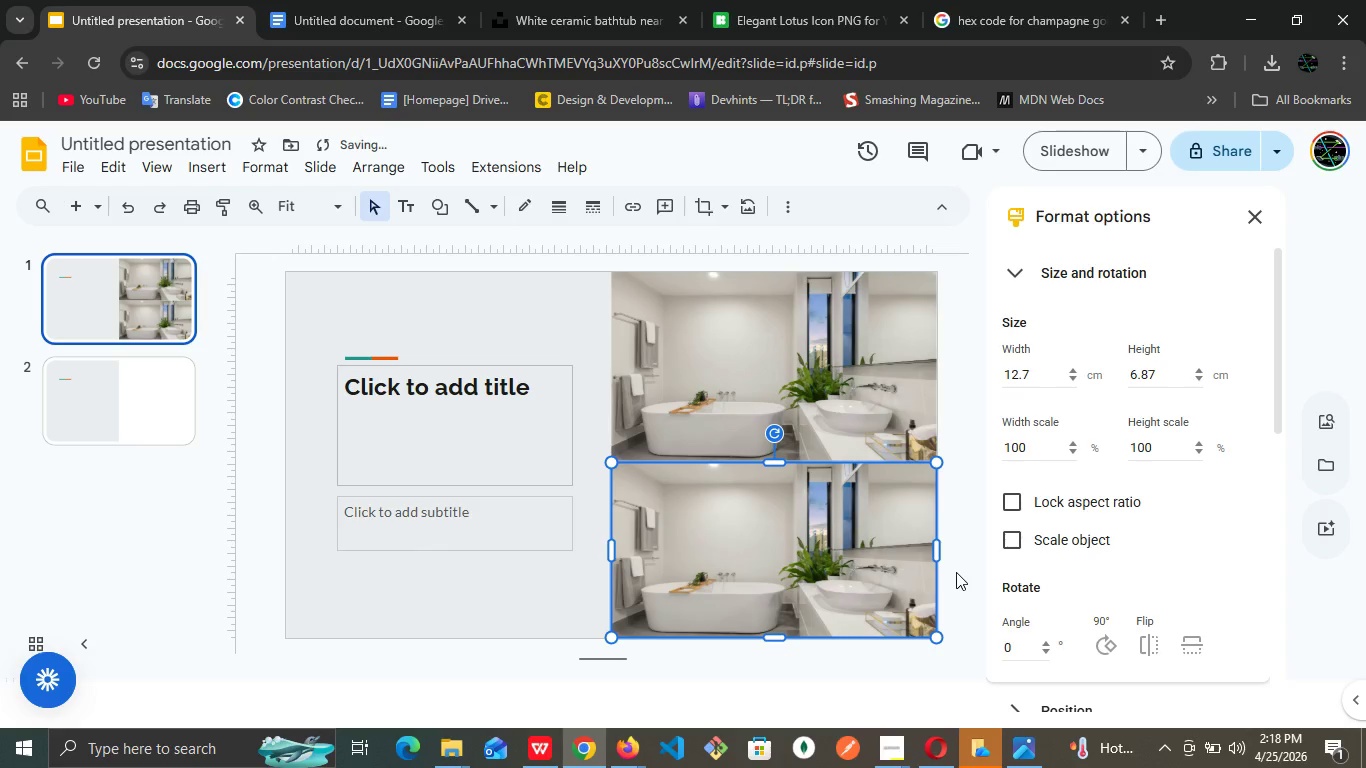 
left_click([958, 570])
 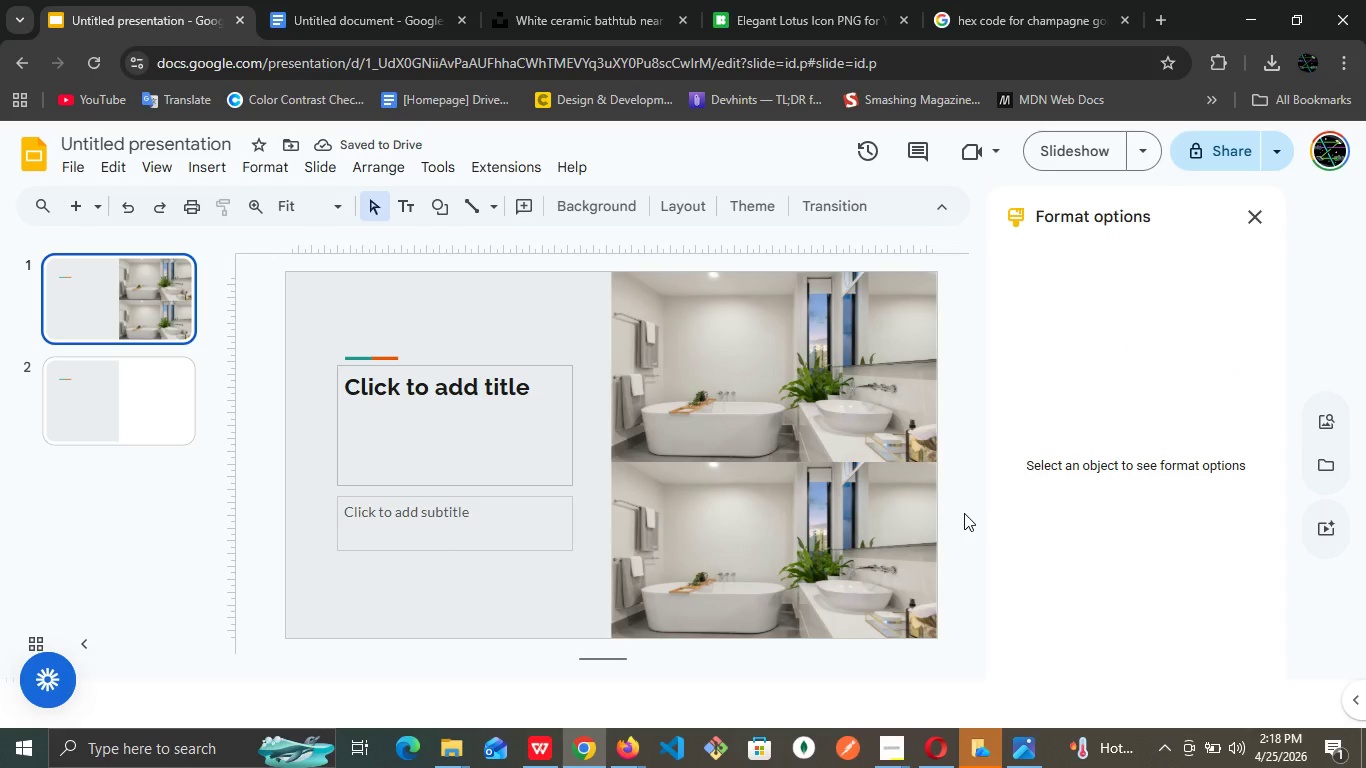 
left_click([964, 513])
 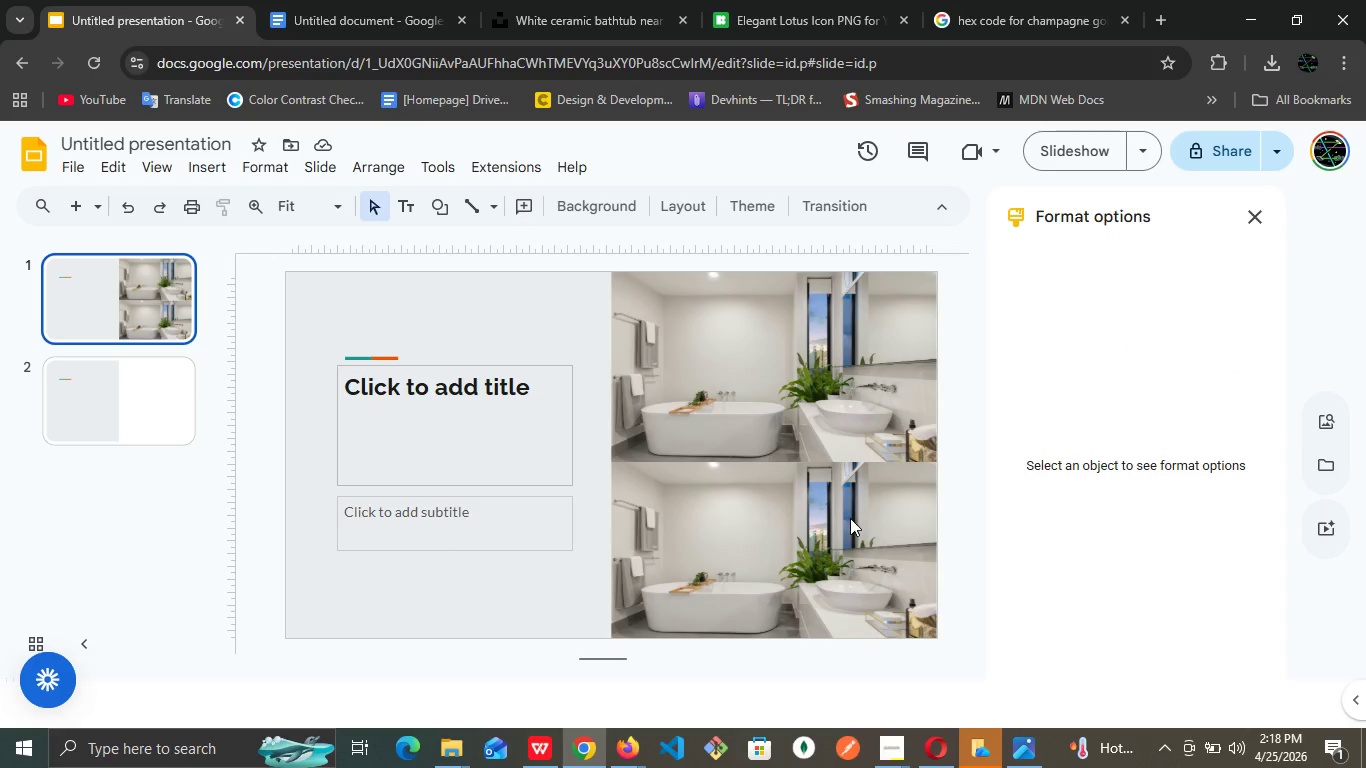 
left_click([850, 518])
 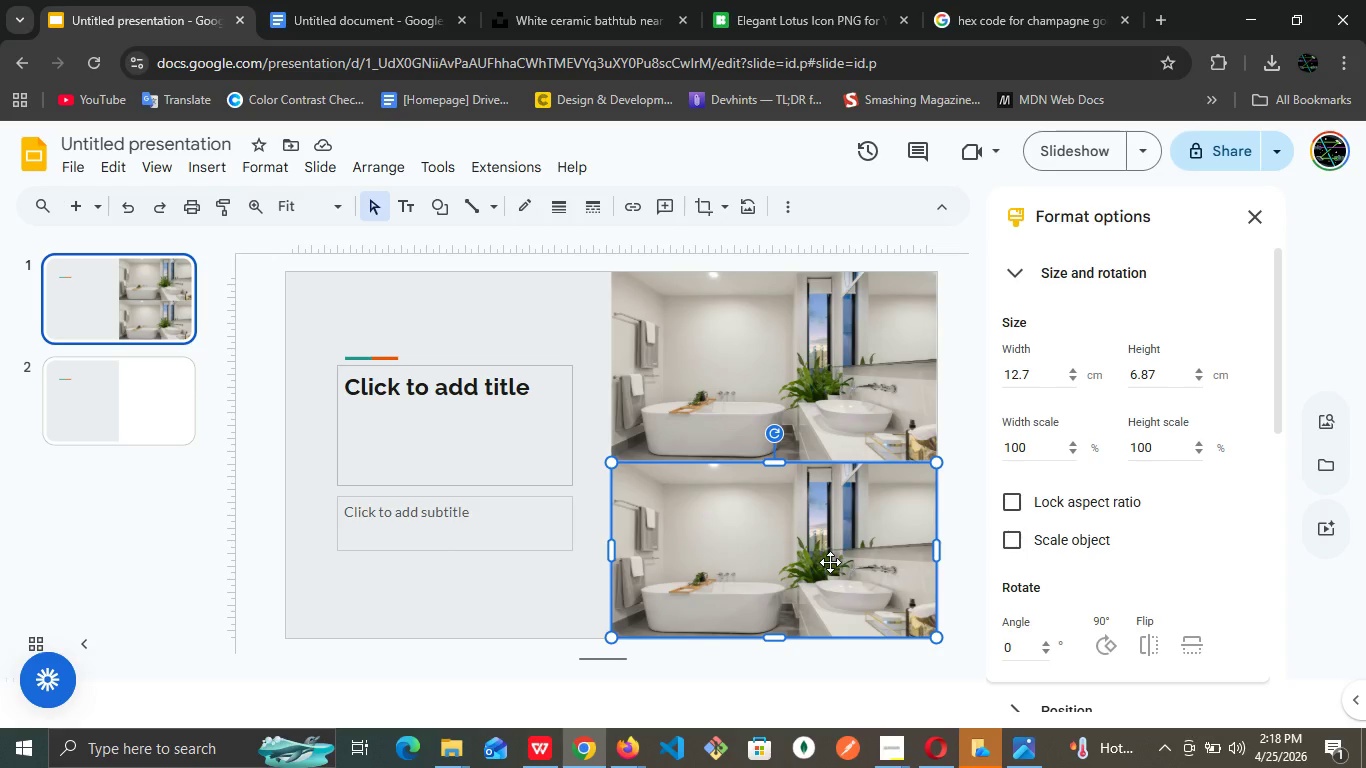 
right_click([830, 563])
 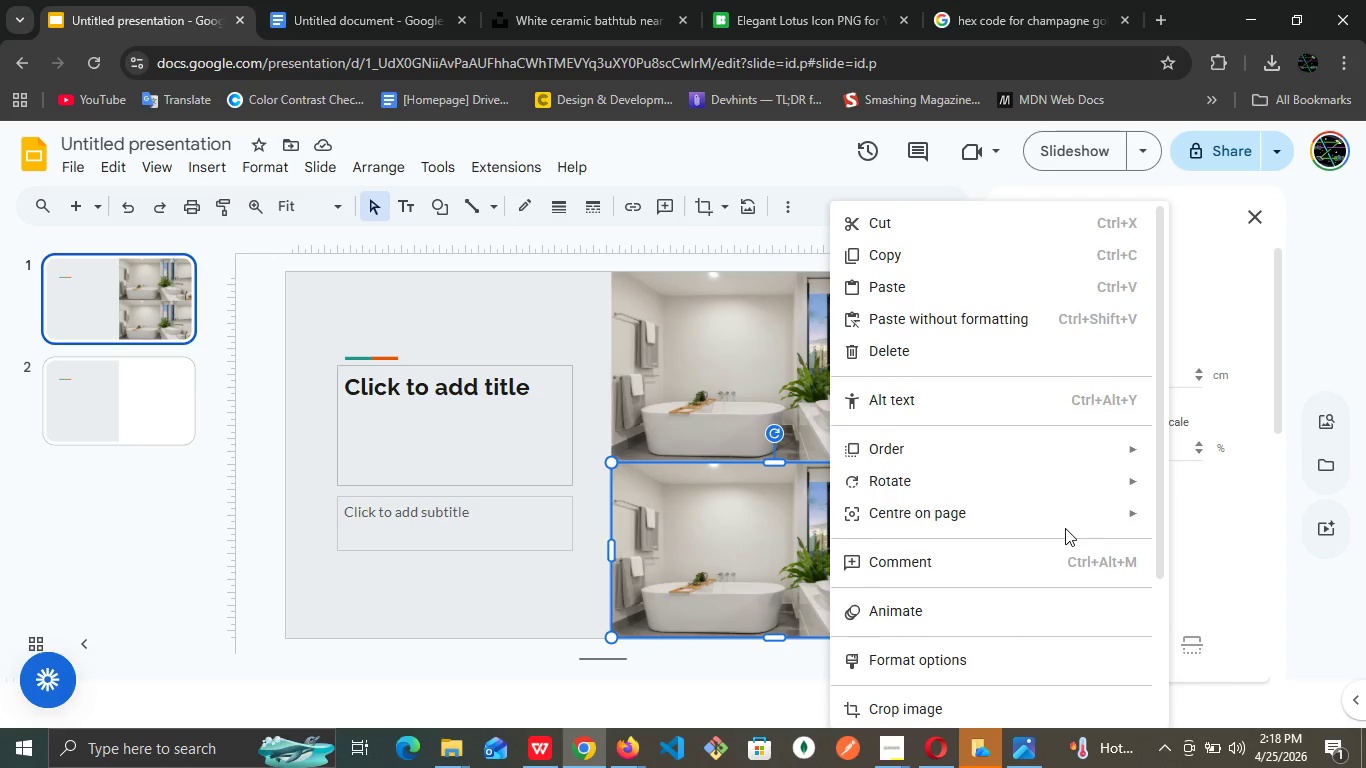 
wait(5.03)
 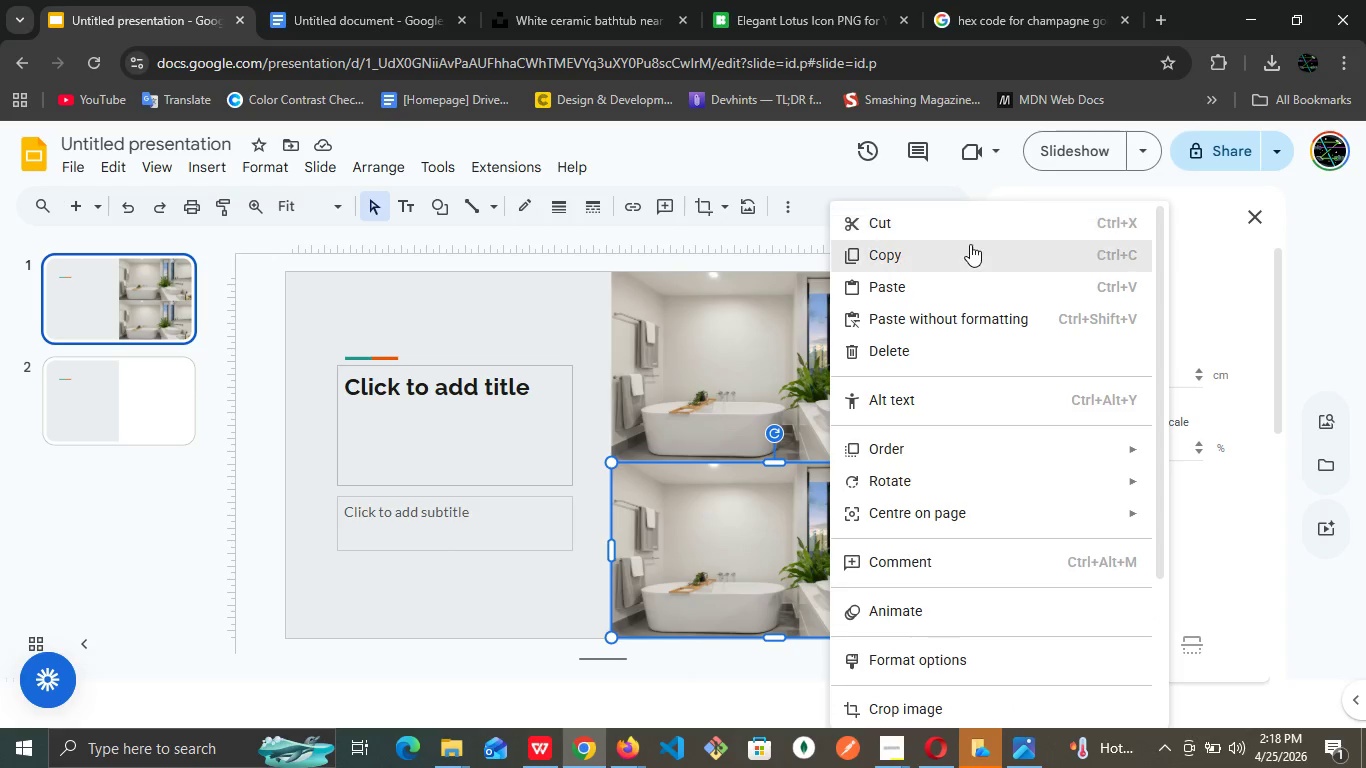 
scroll: coordinate [1072, 607], scroll_direction: down, amount: 2.0
 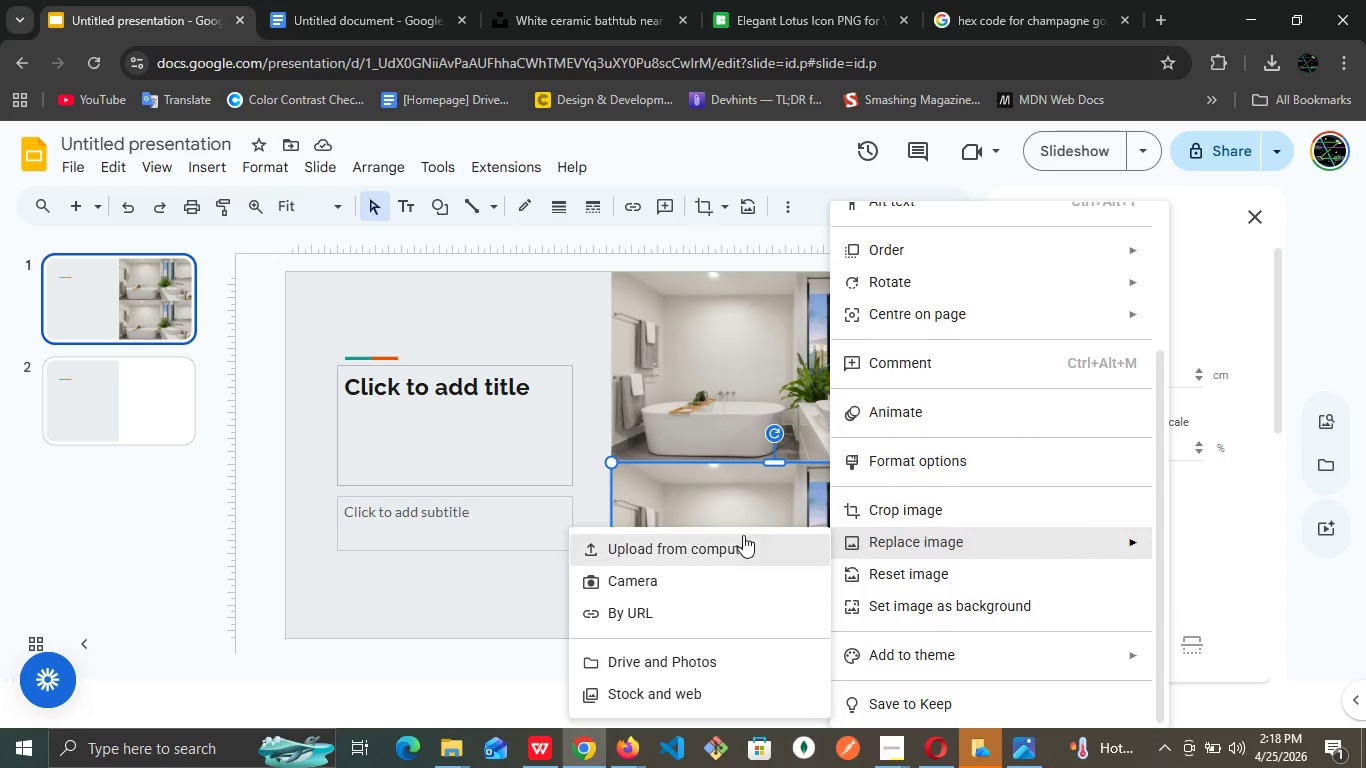 
left_click([694, 552])
 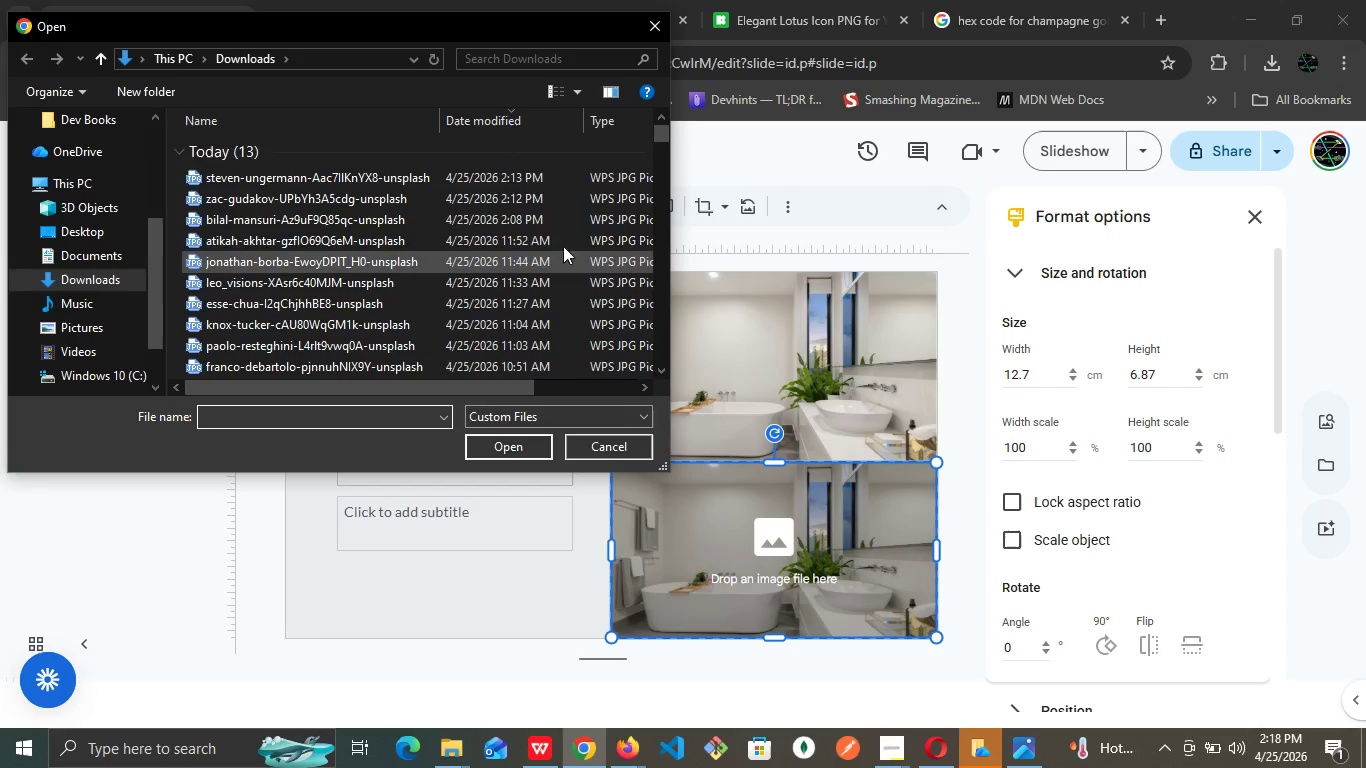 
left_click([404, 192])
 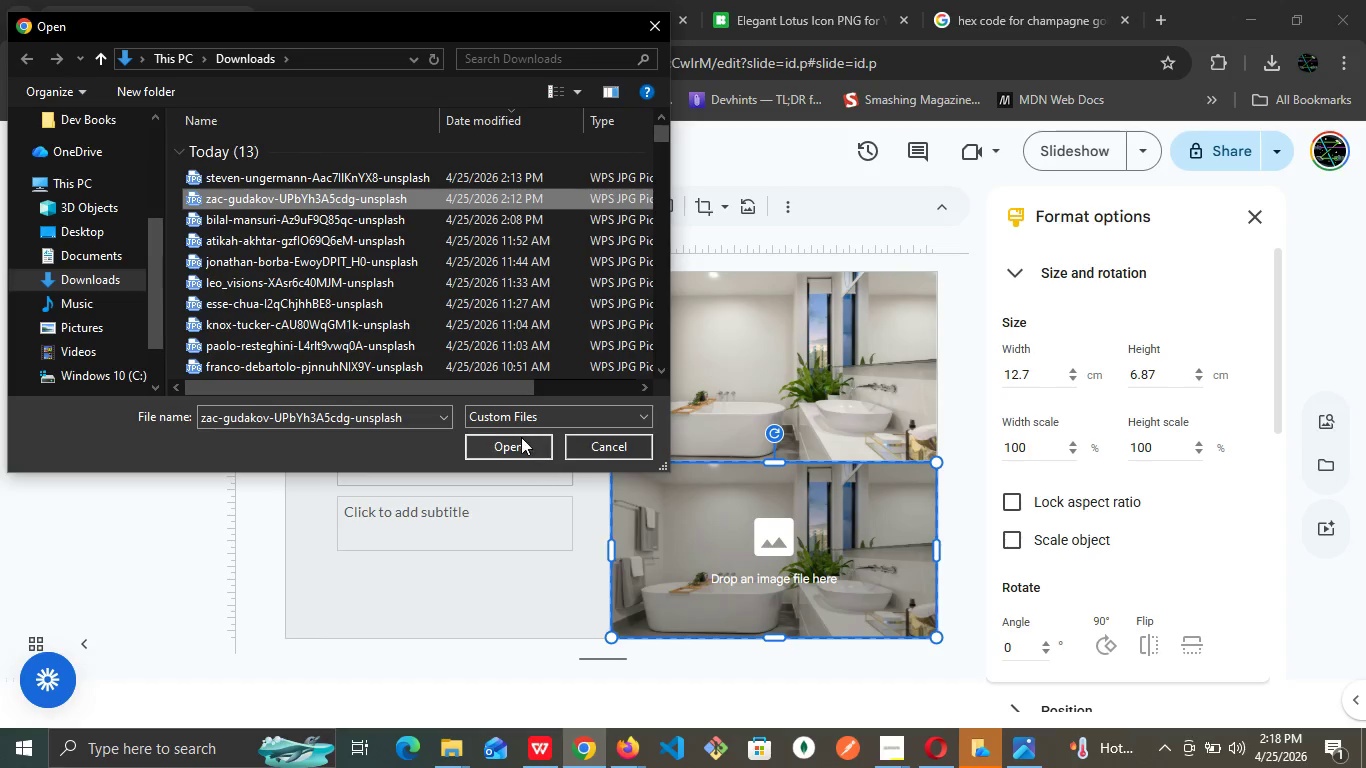 
left_click([521, 437])
 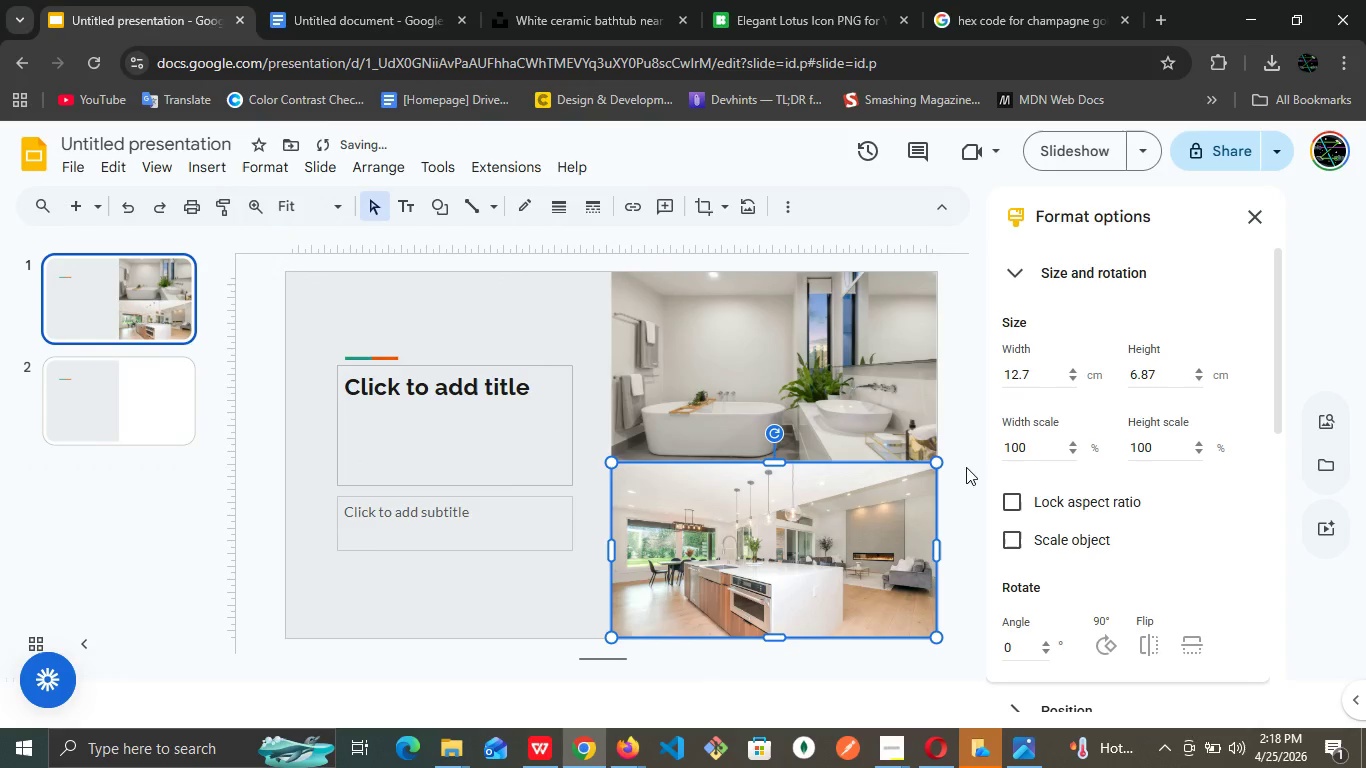 
left_click([965, 482])
 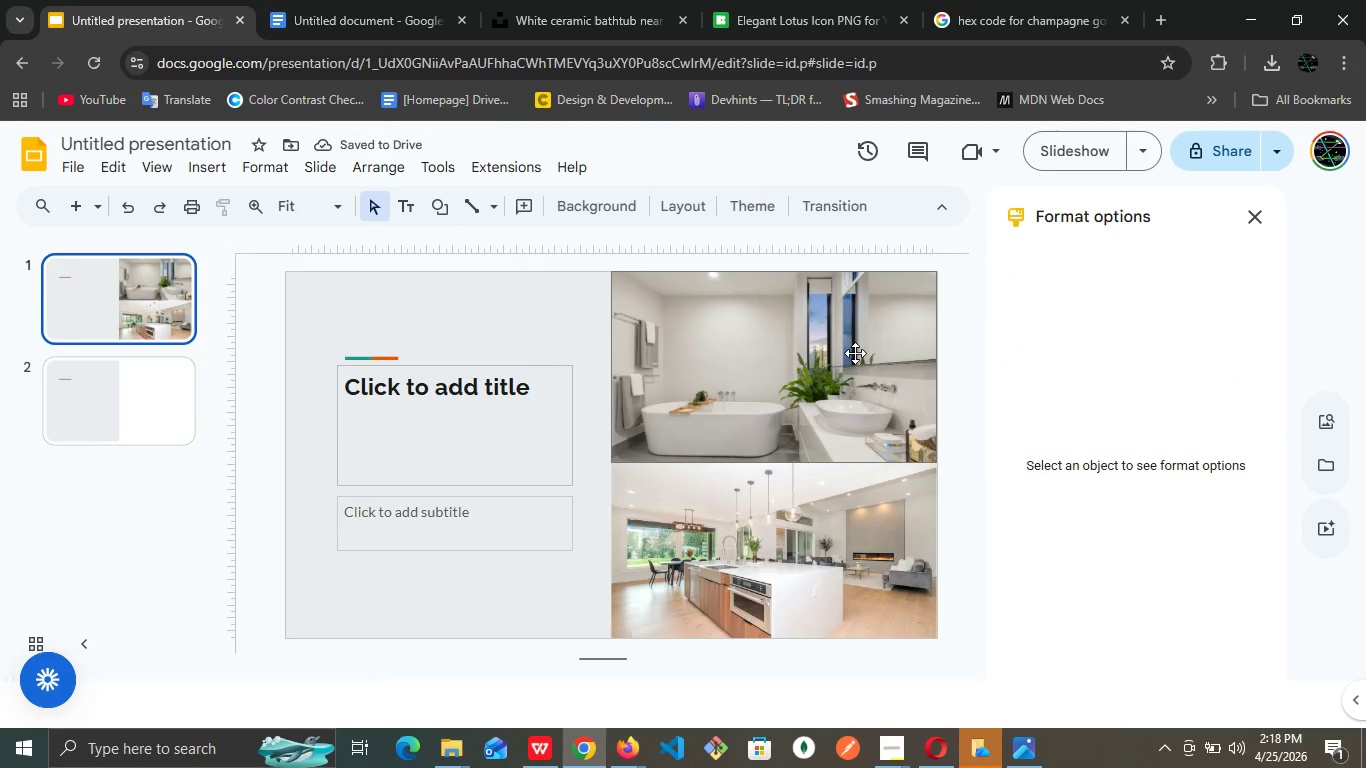 
left_click([949, 378])
 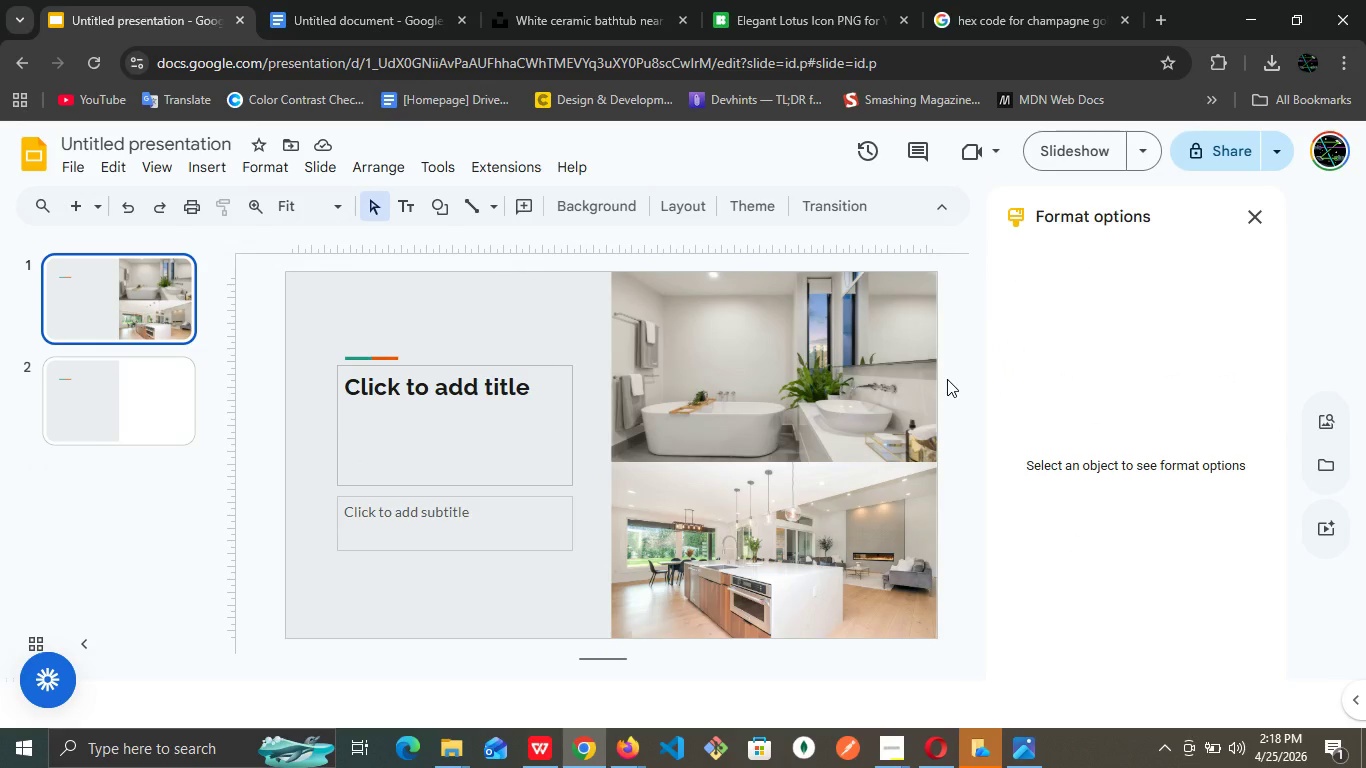 
left_click([947, 379])
 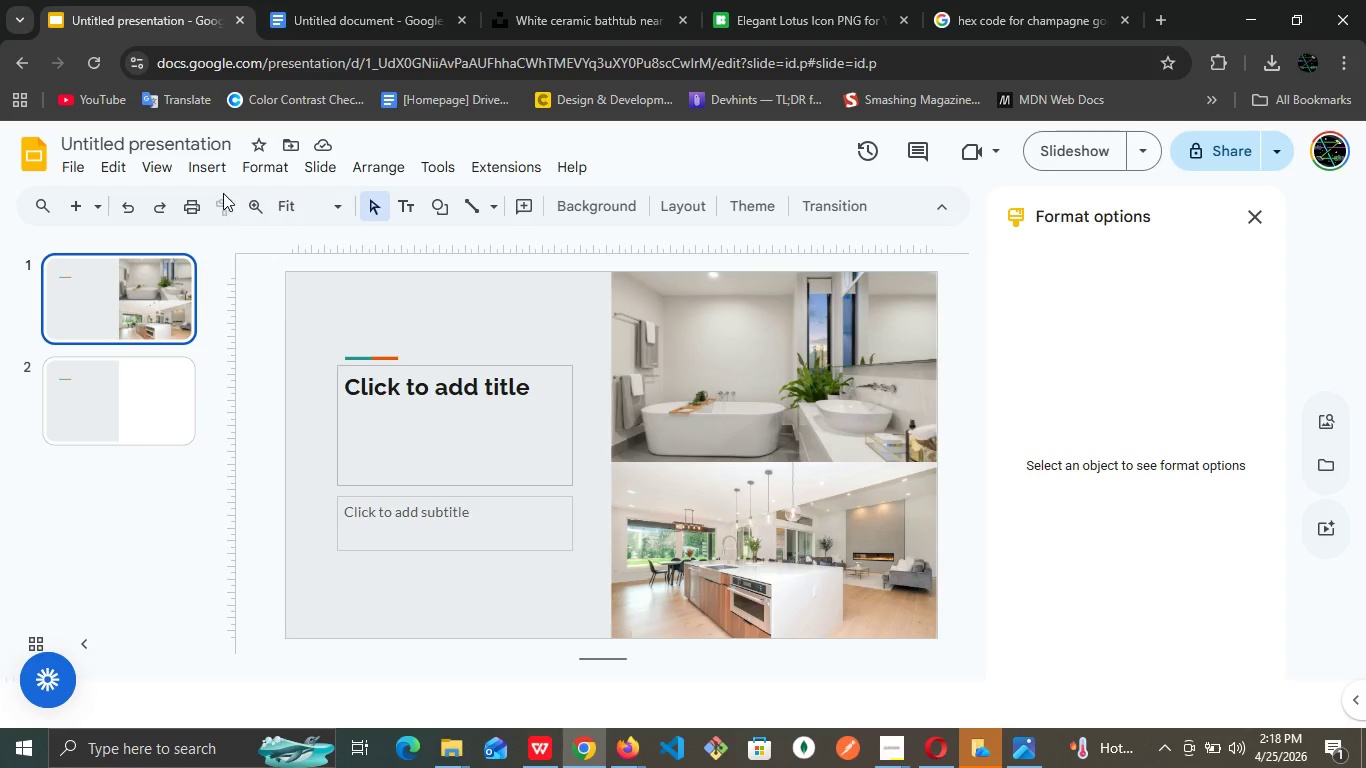 
wait(7.45)
 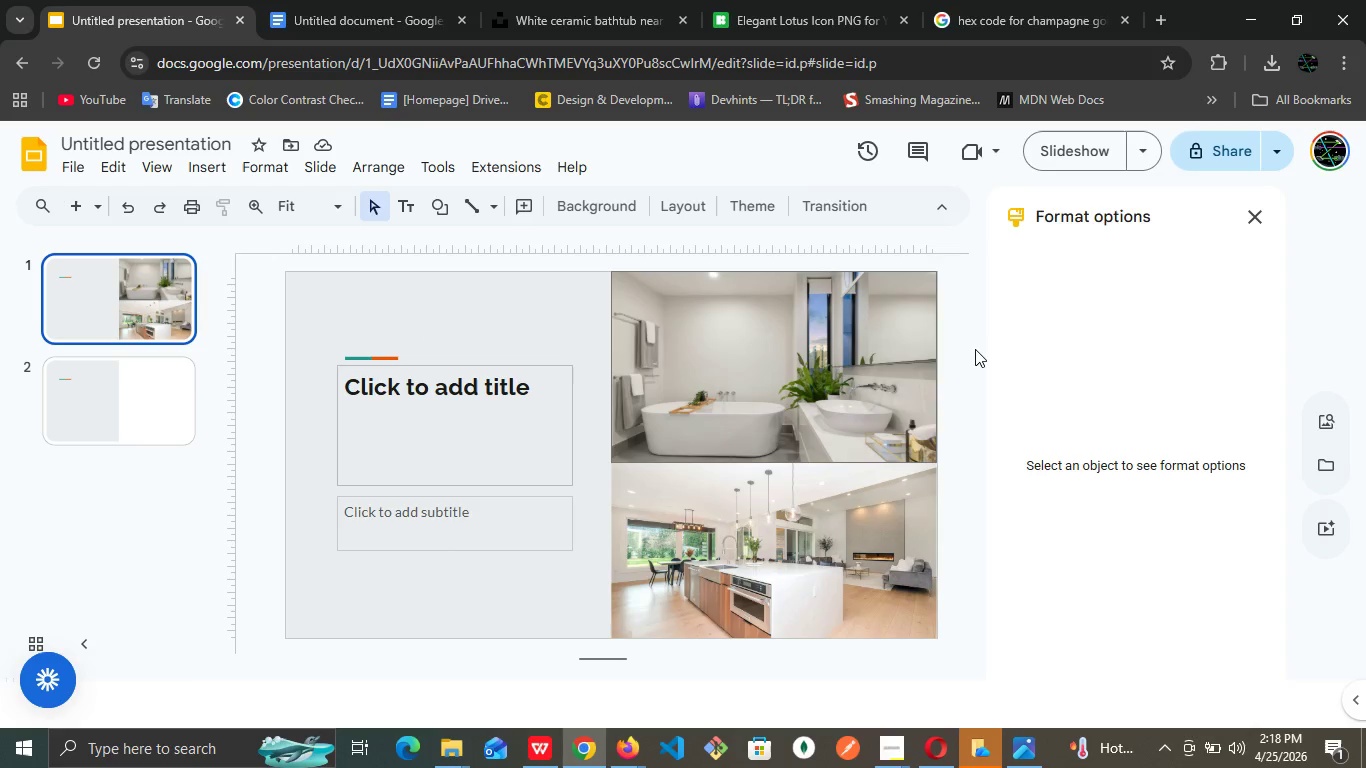 
left_click([333, 207])
 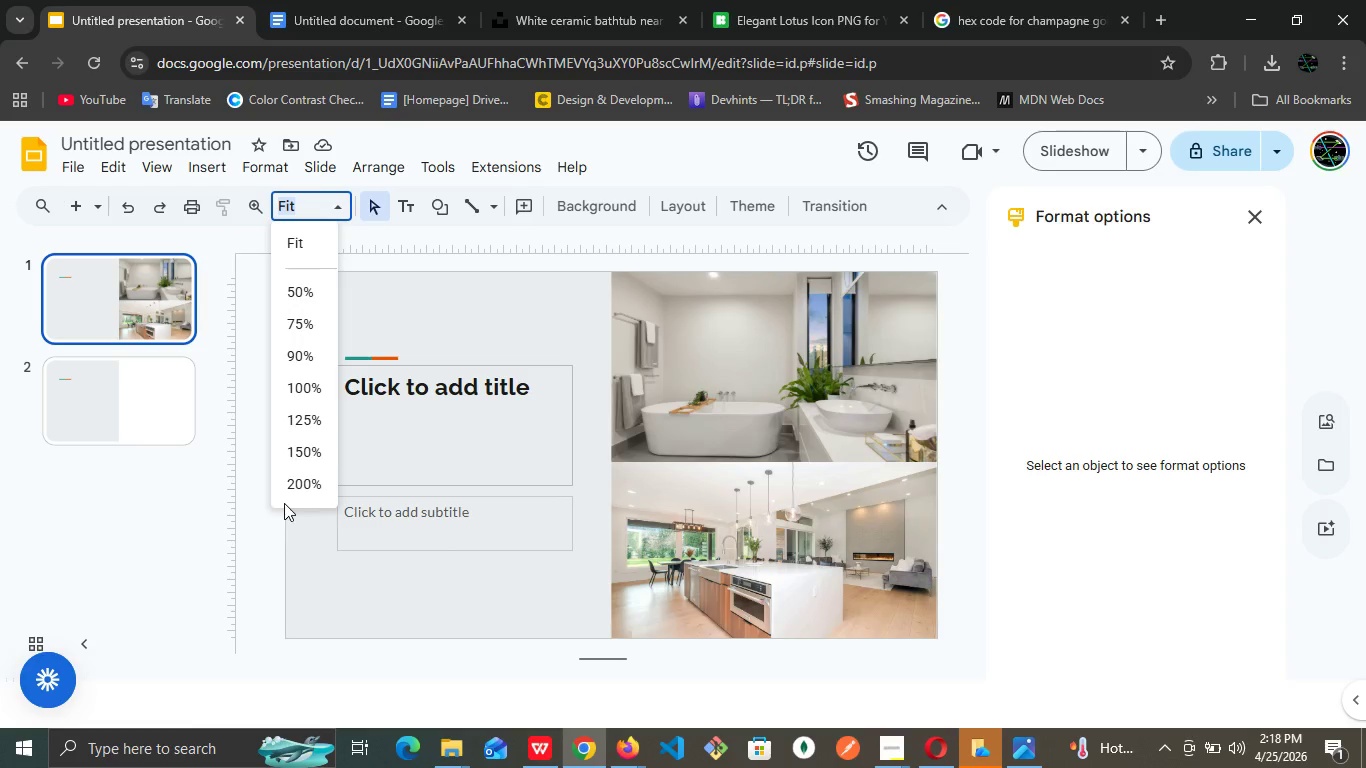 
left_click([300, 485])
 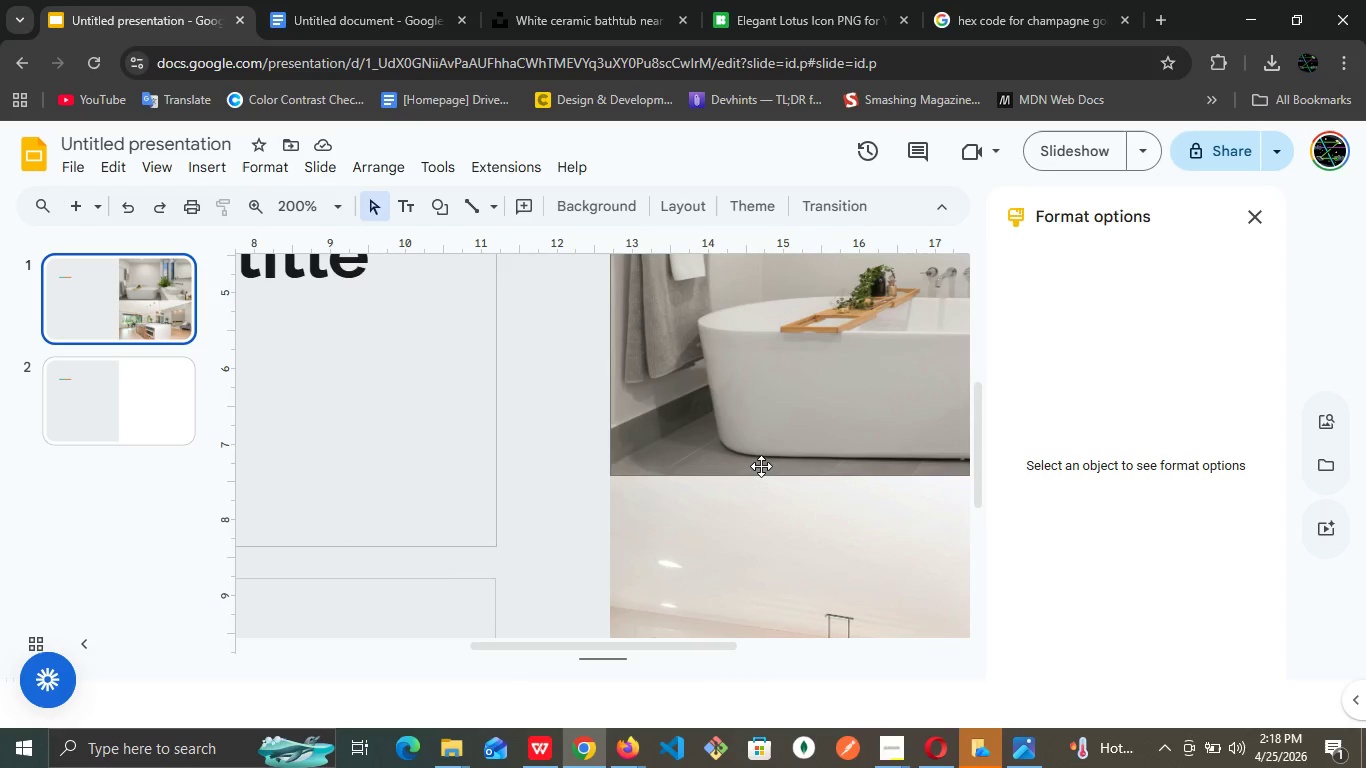 
scroll: coordinate [761, 465], scroll_direction: down, amount: 4.0
 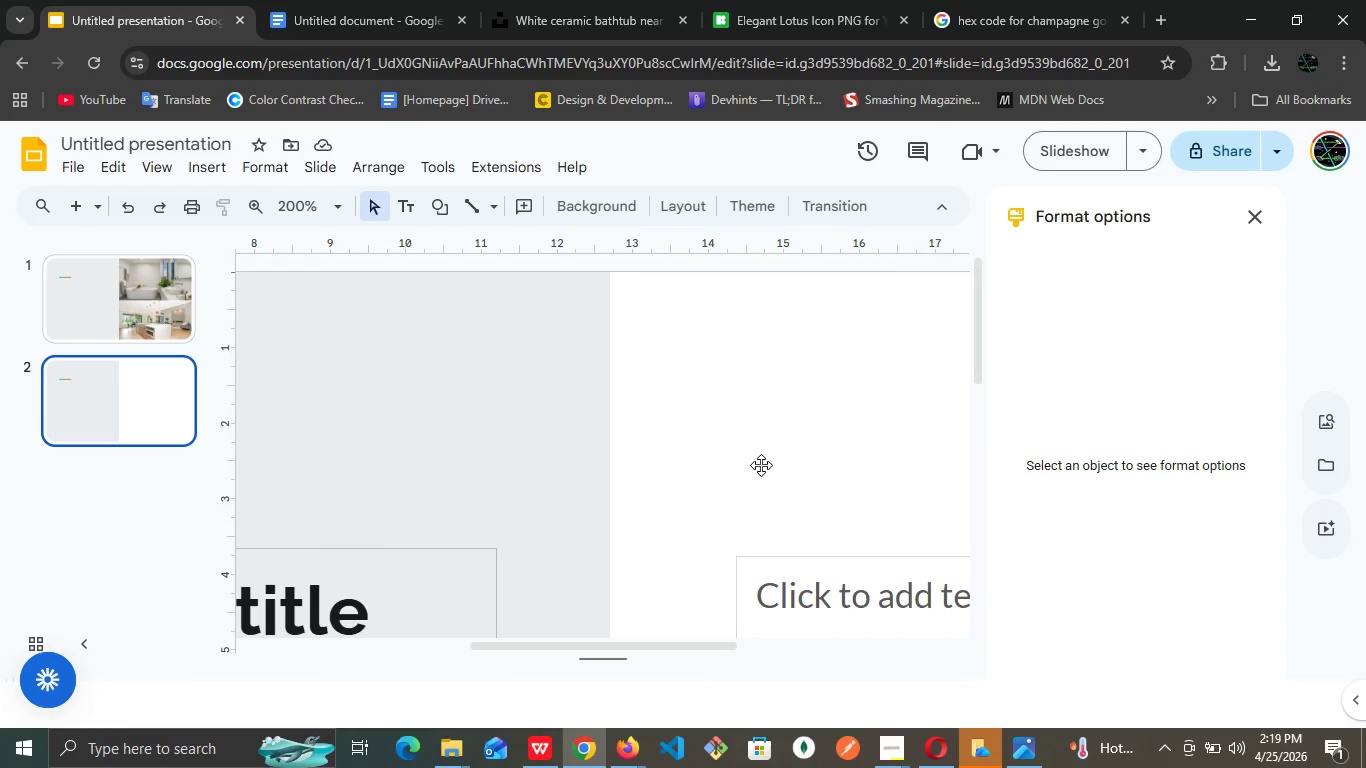 
scroll: coordinate [763, 444], scroll_direction: up, amount: 3.0
 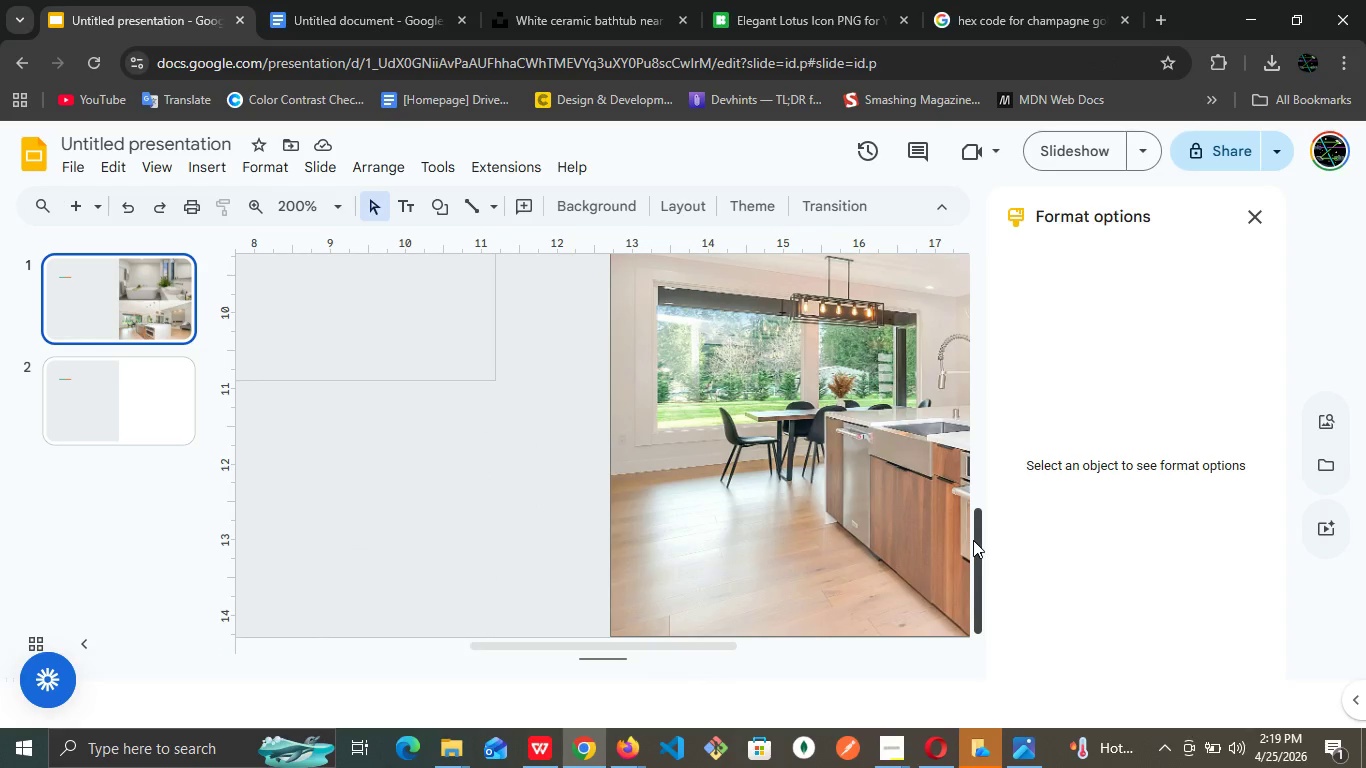 
left_click_drag(start_coordinate=[973, 542], to_coordinate=[975, 594])
 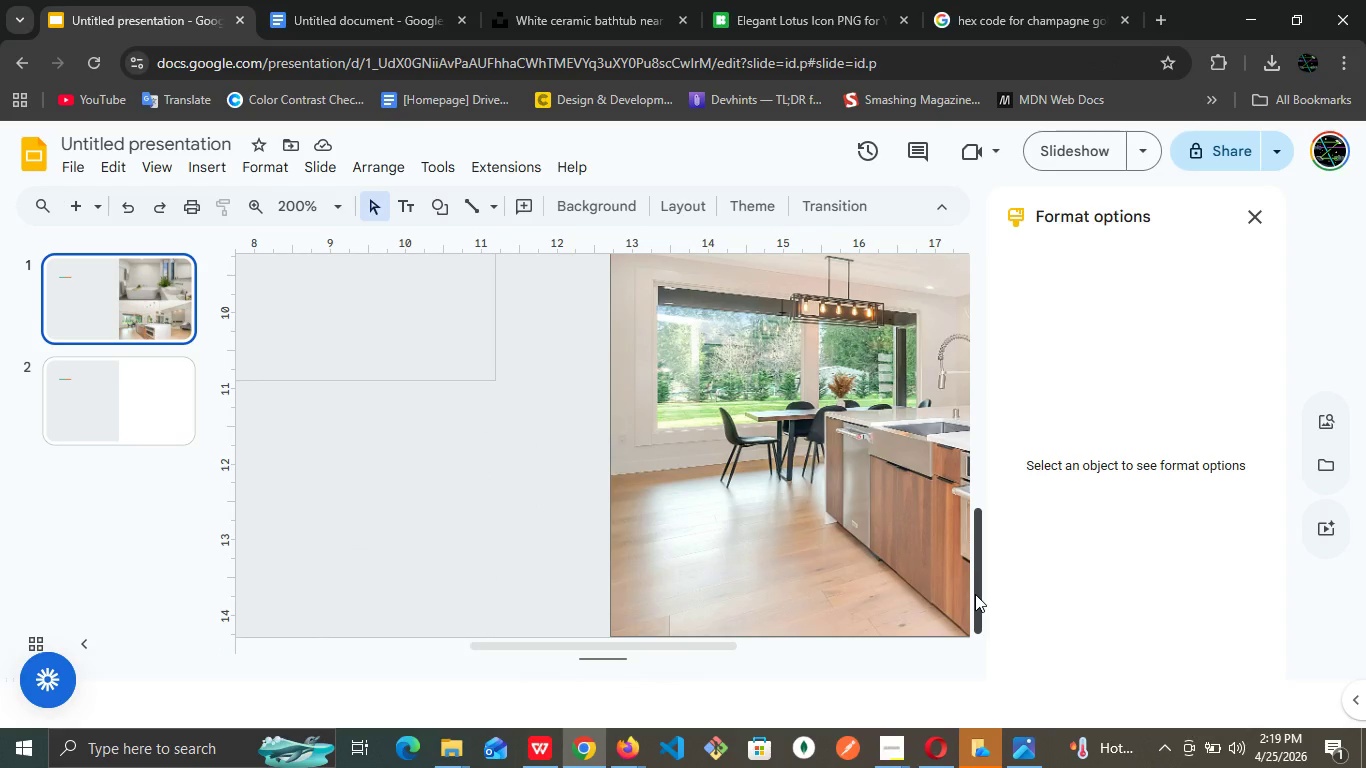 
scroll: coordinate [975, 572], scroll_direction: up, amount: 4.0
 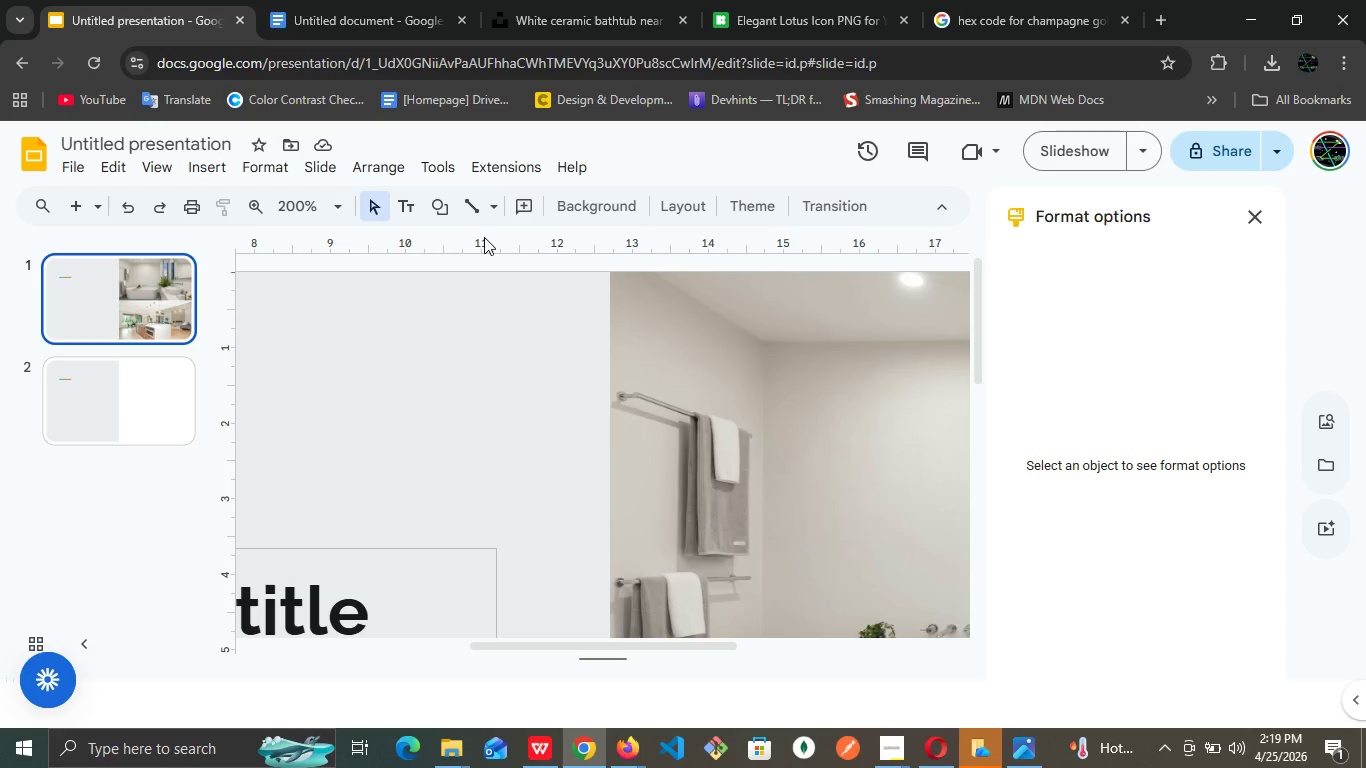 
mouse_move([517, 198])
 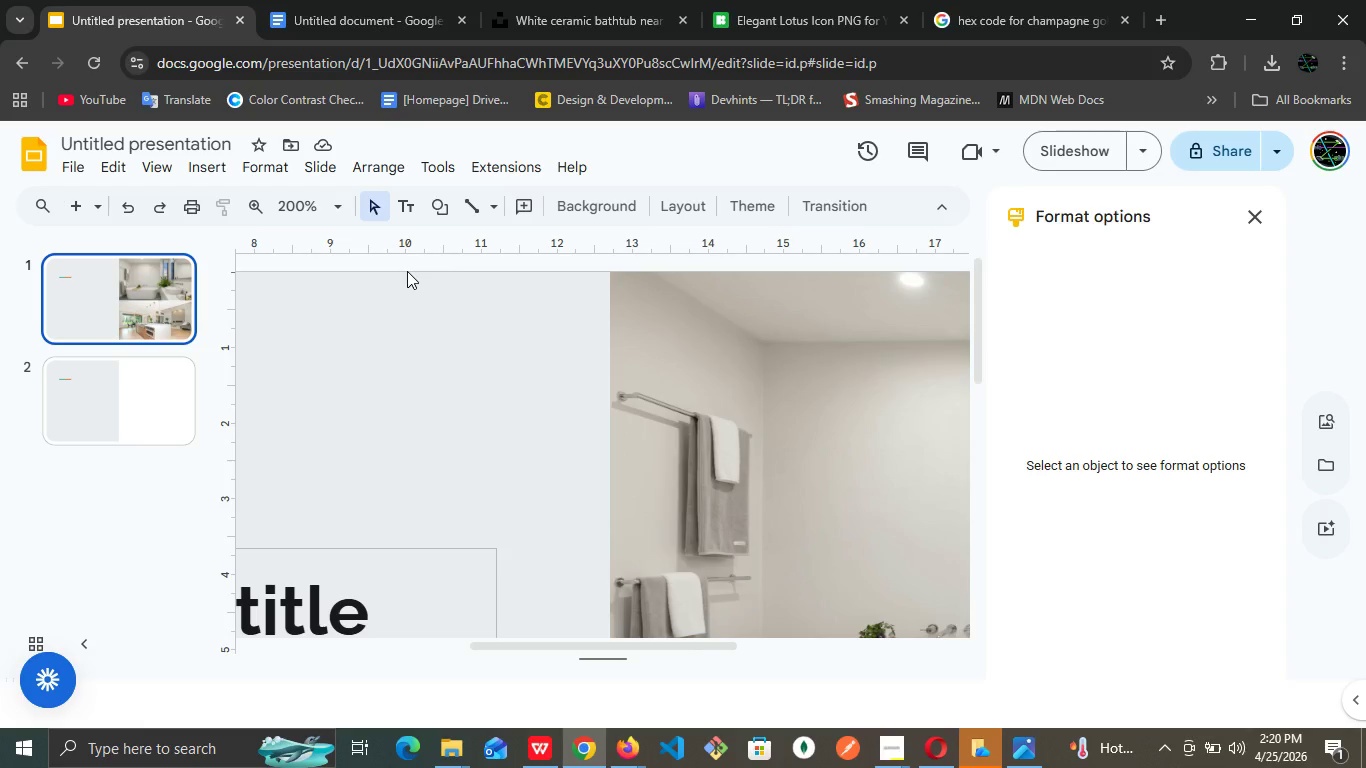 
wait(79.19)
 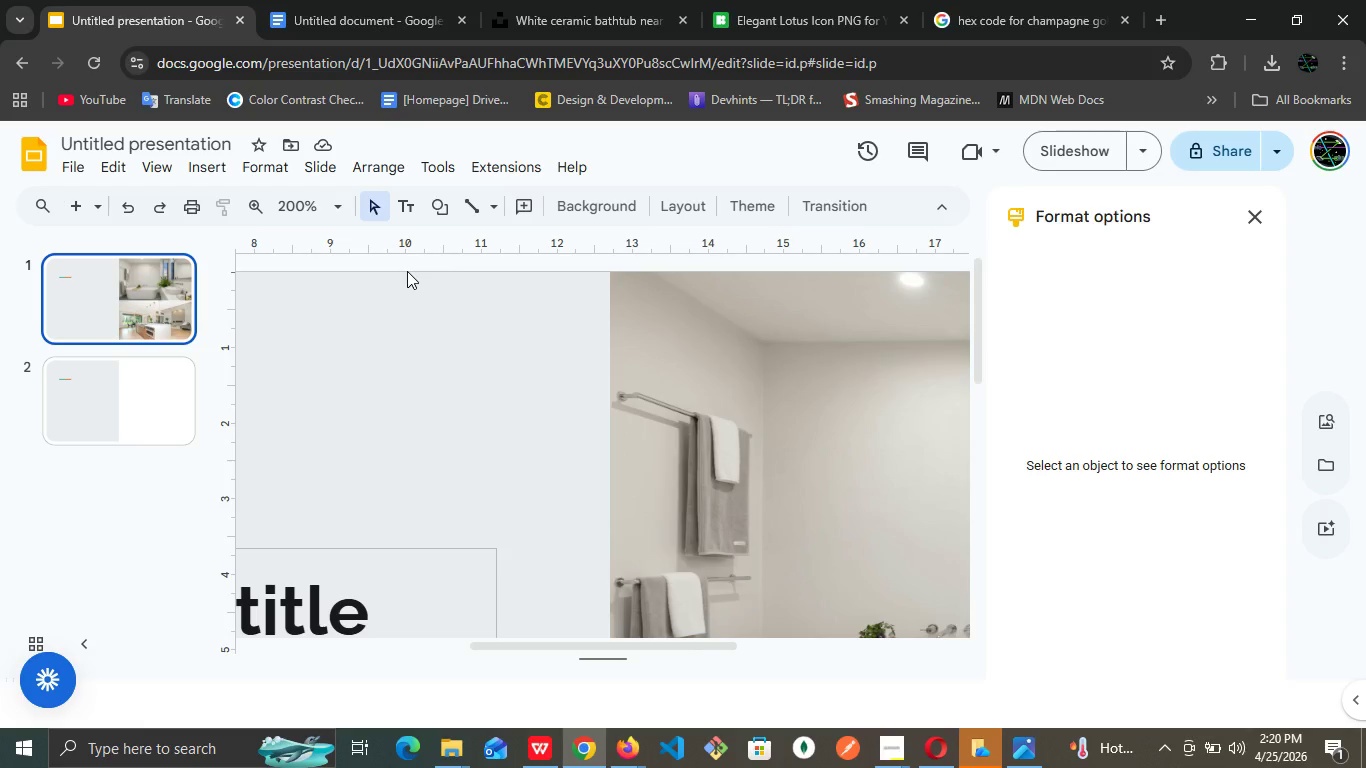 
left_click([347, 210])
 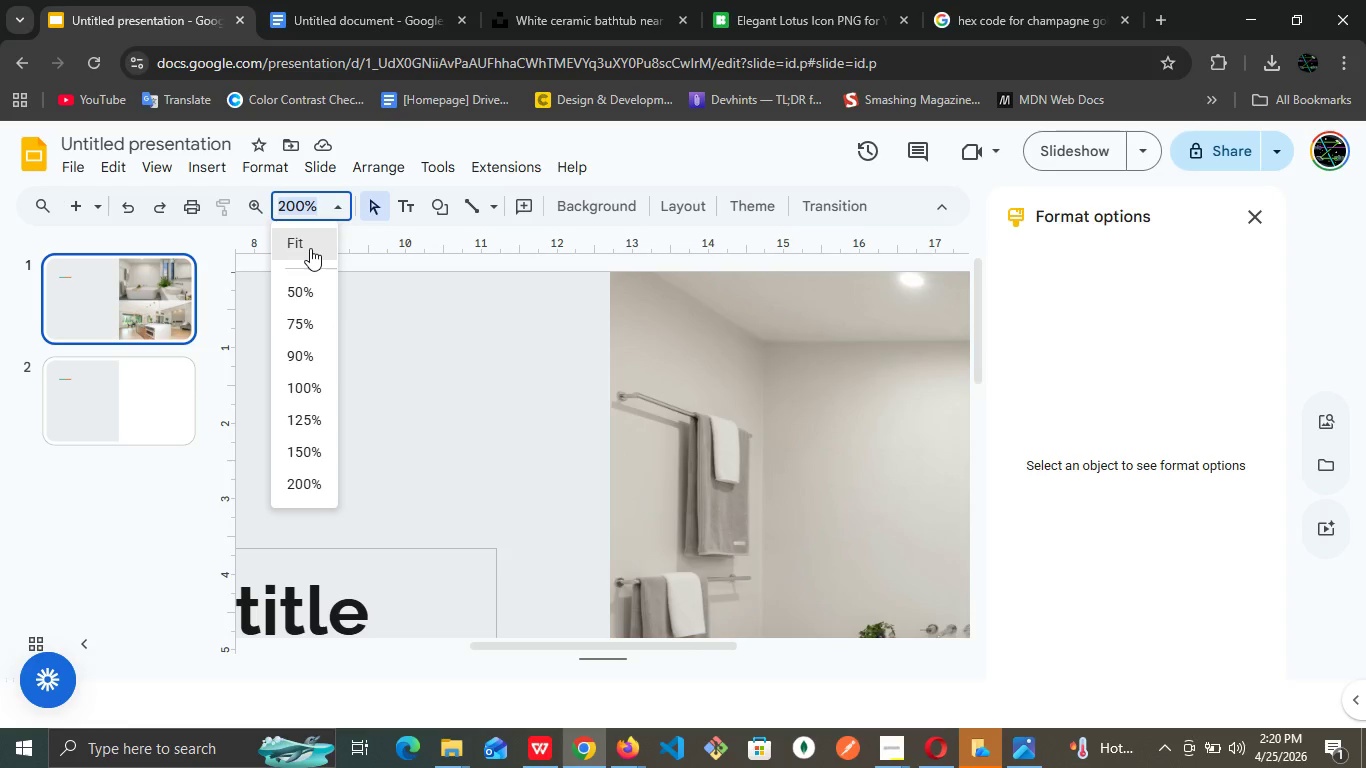 
left_click([310, 248])
 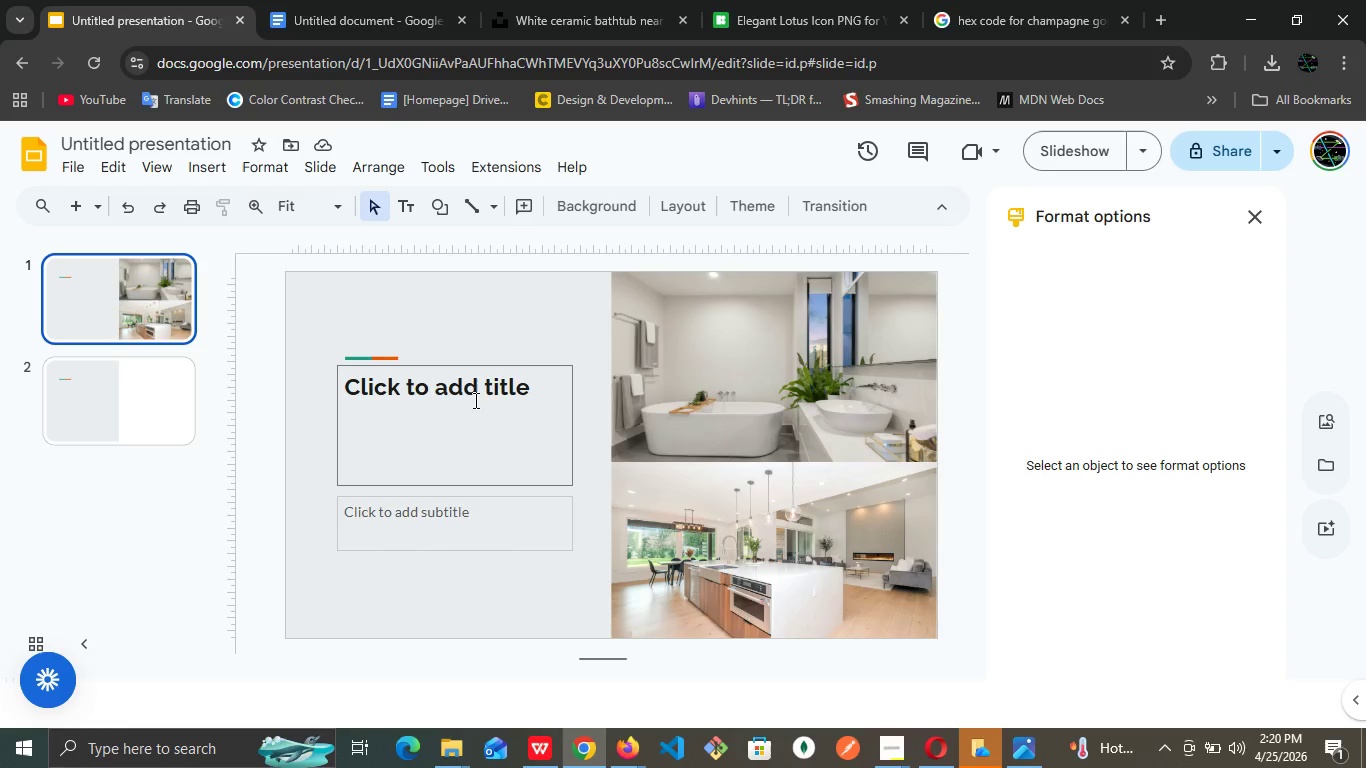 
left_click([470, 418])
 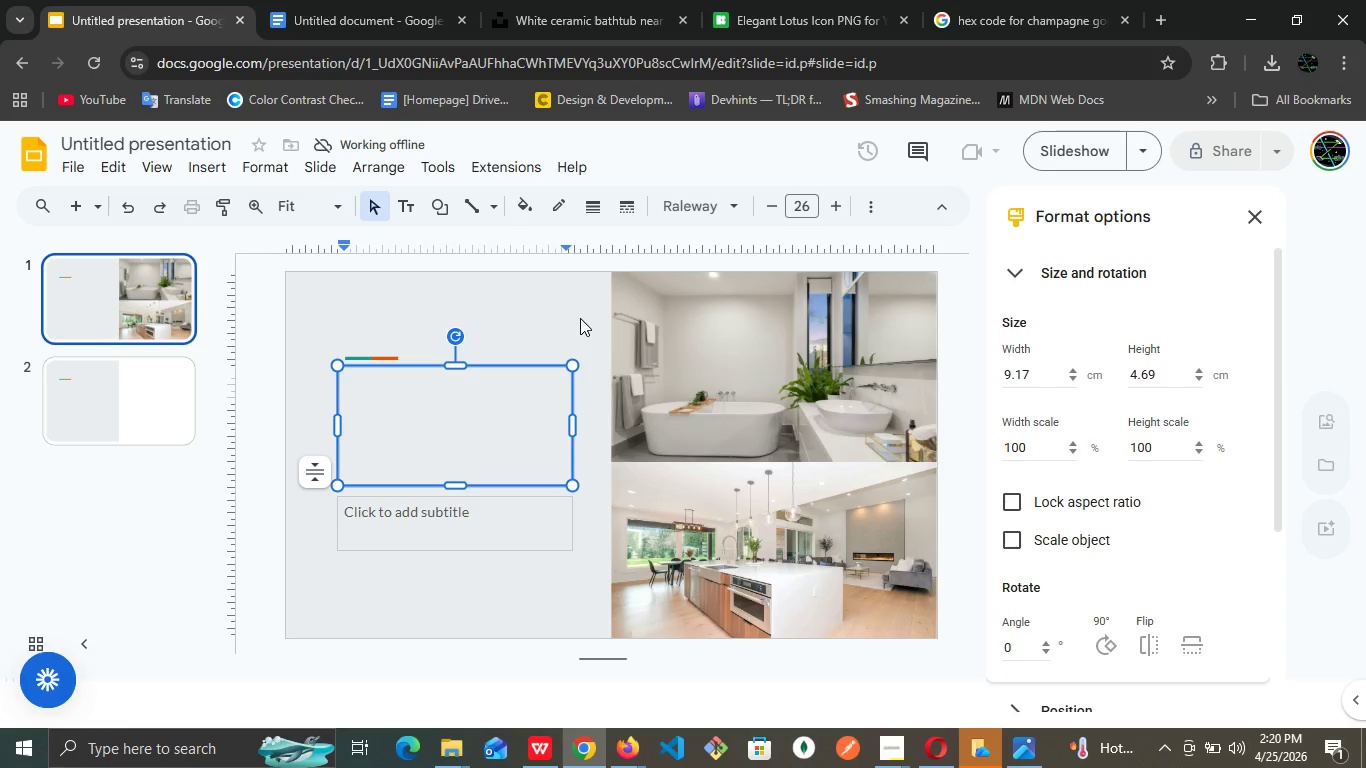 
left_click([556, 311])
 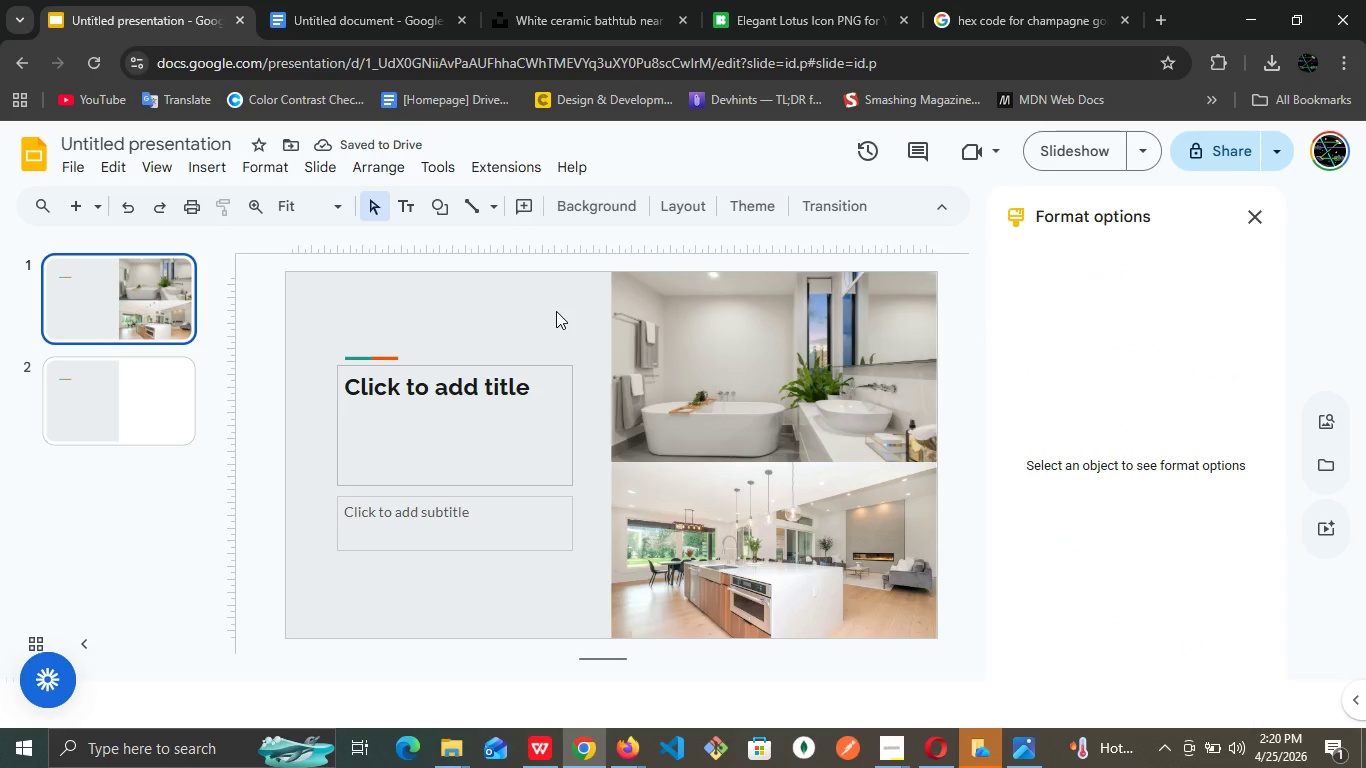 
wait(6.55)
 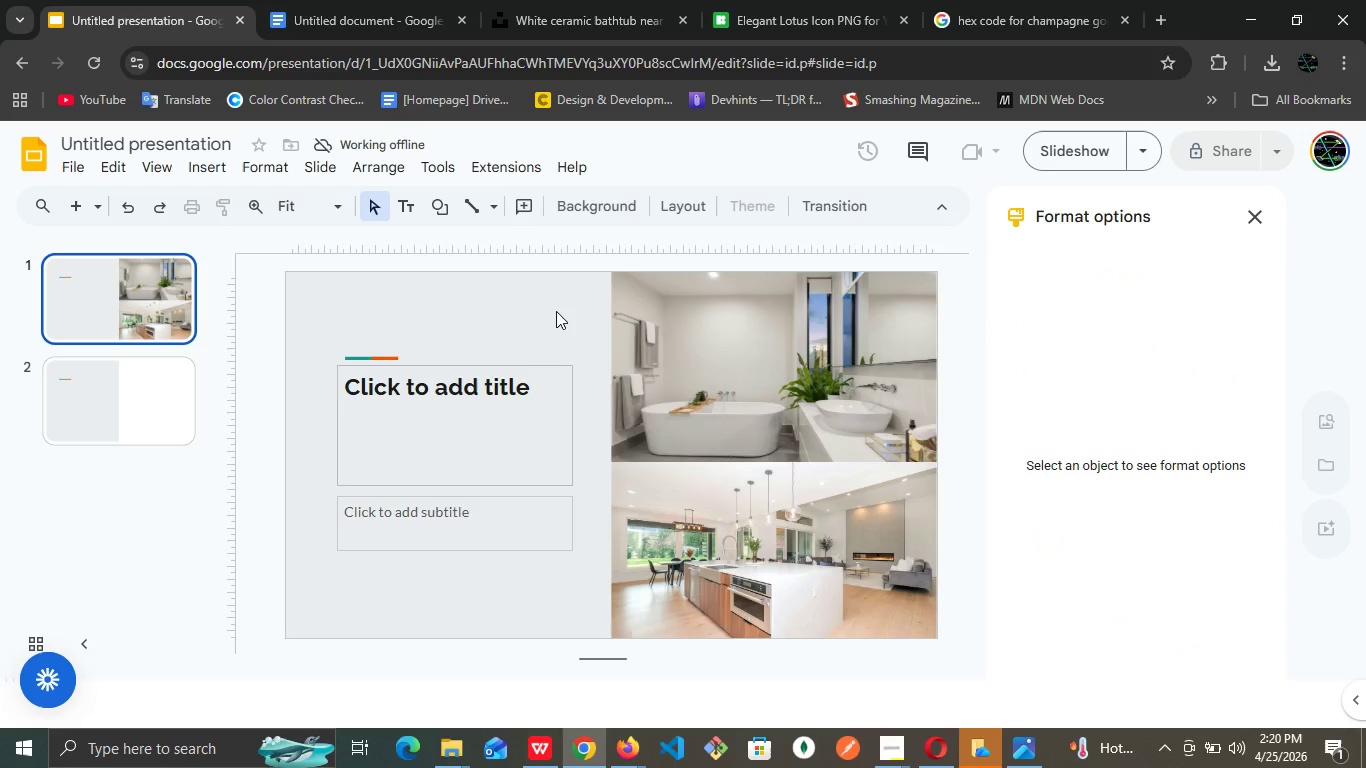 
left_click([466, 402])
 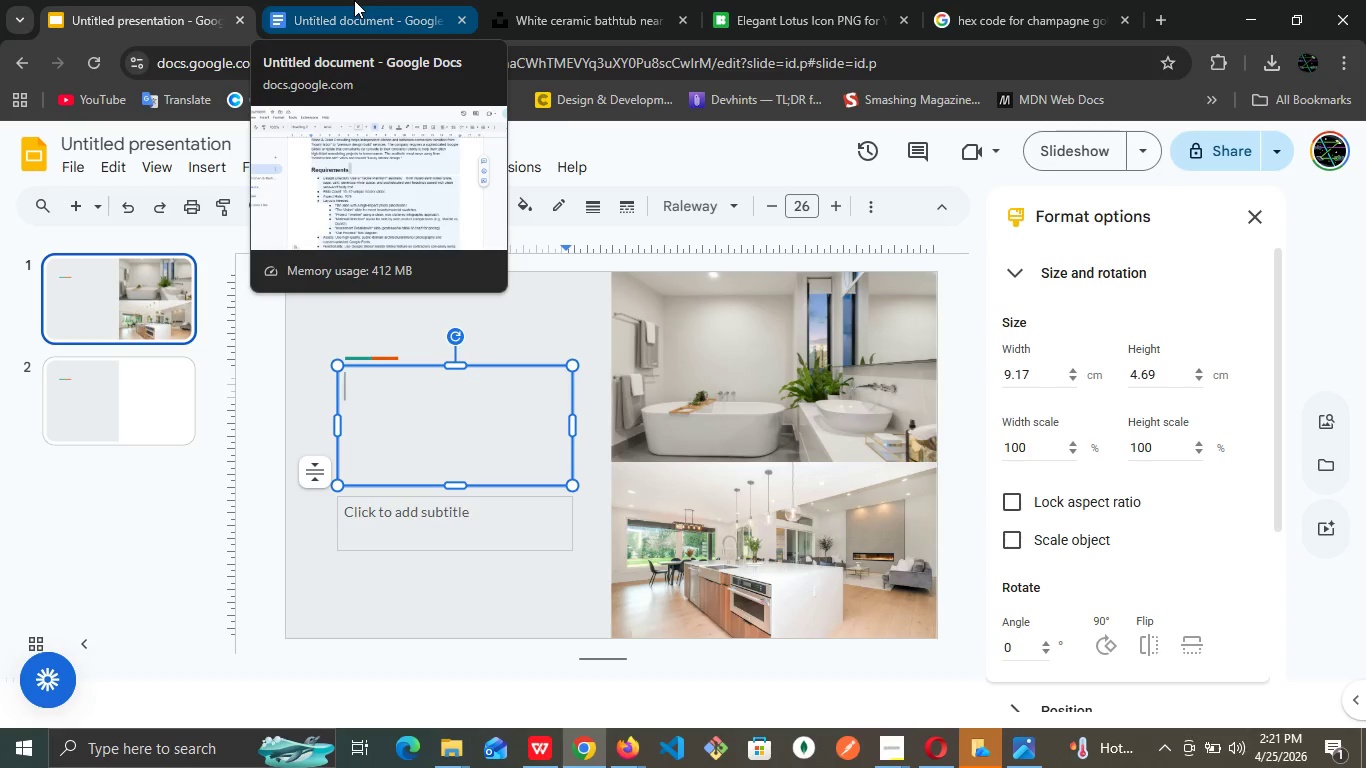 
wait(27.95)
 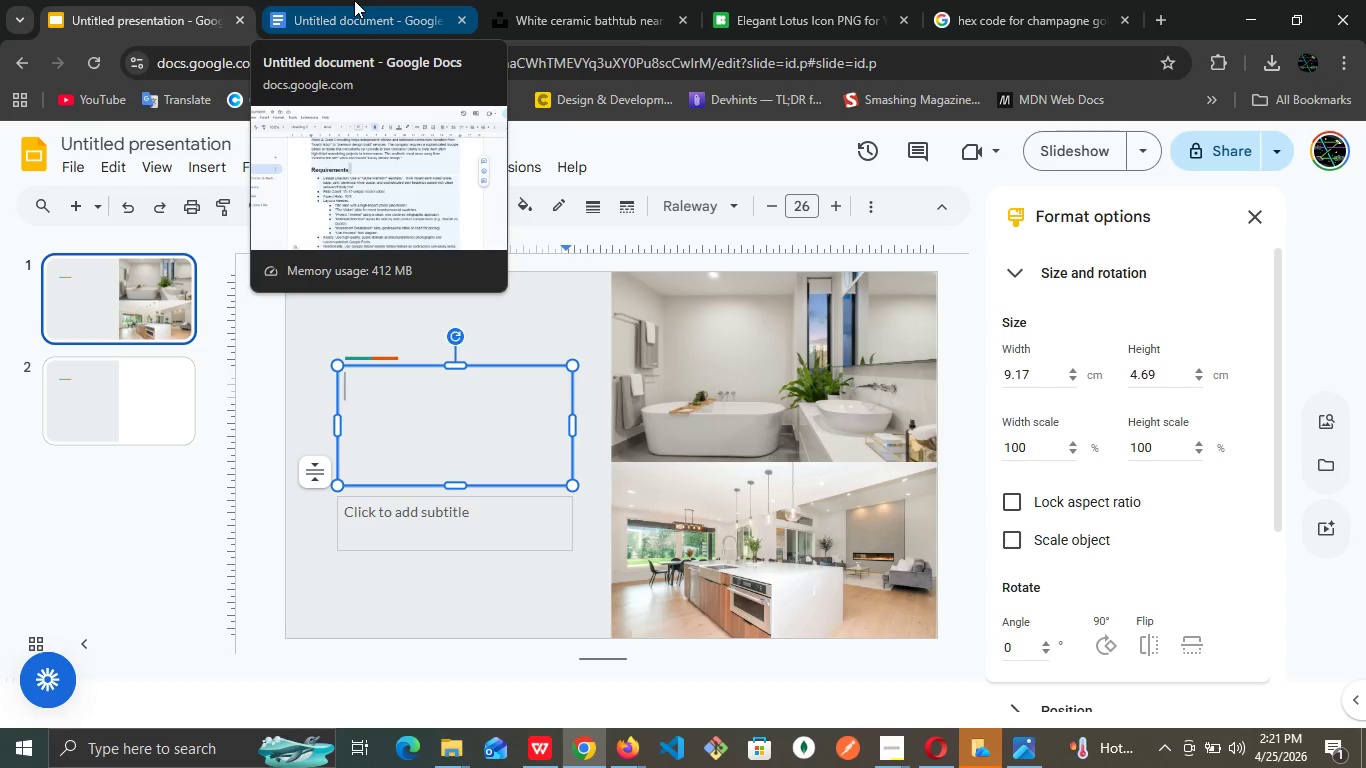 
left_click([354, 0])
 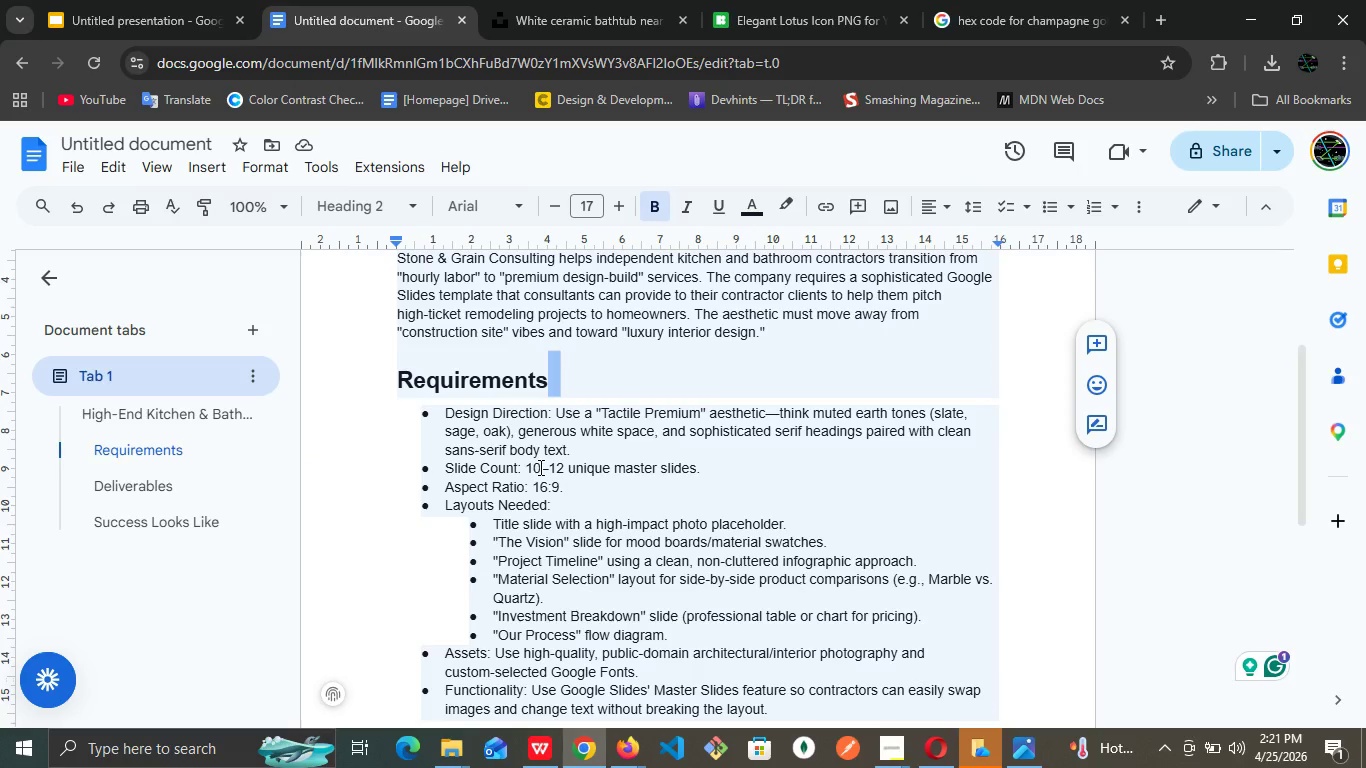 
left_click([546, 489])
 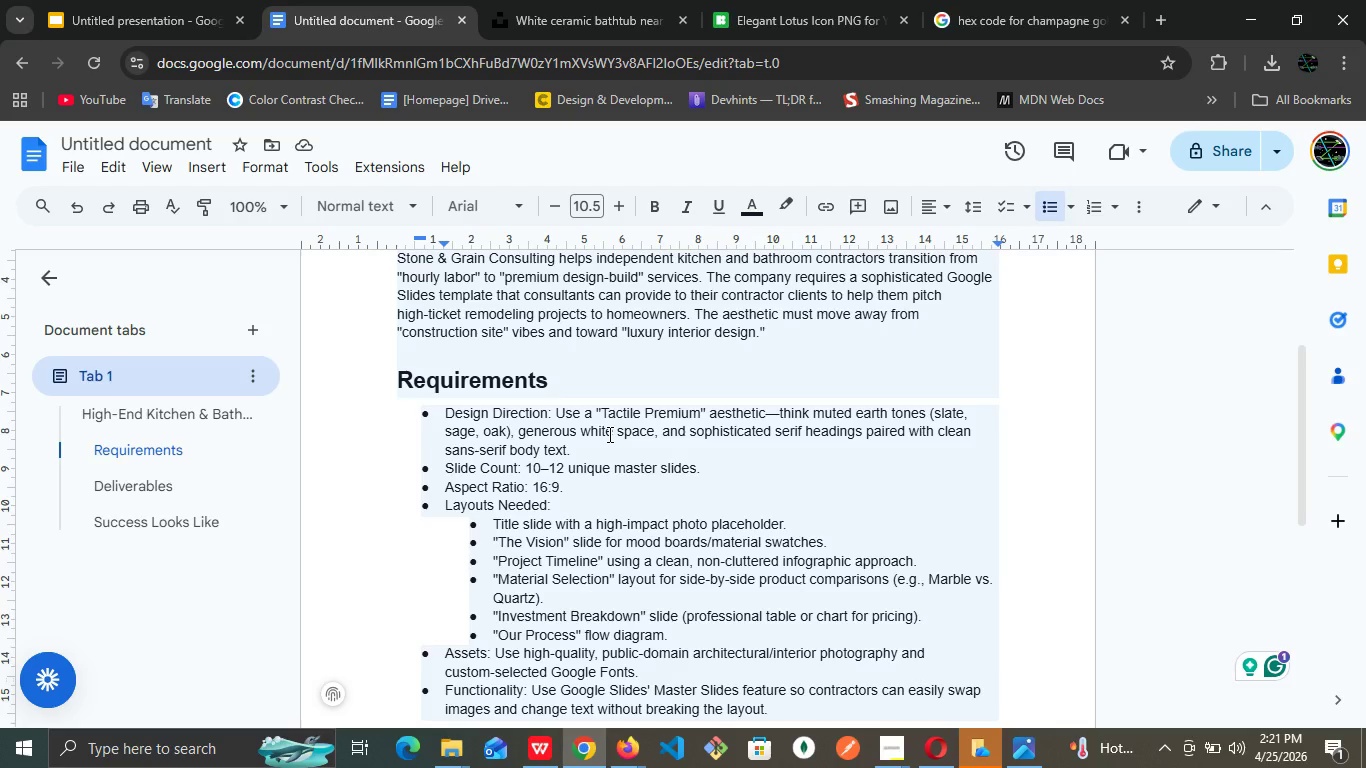 
wait(10.86)
 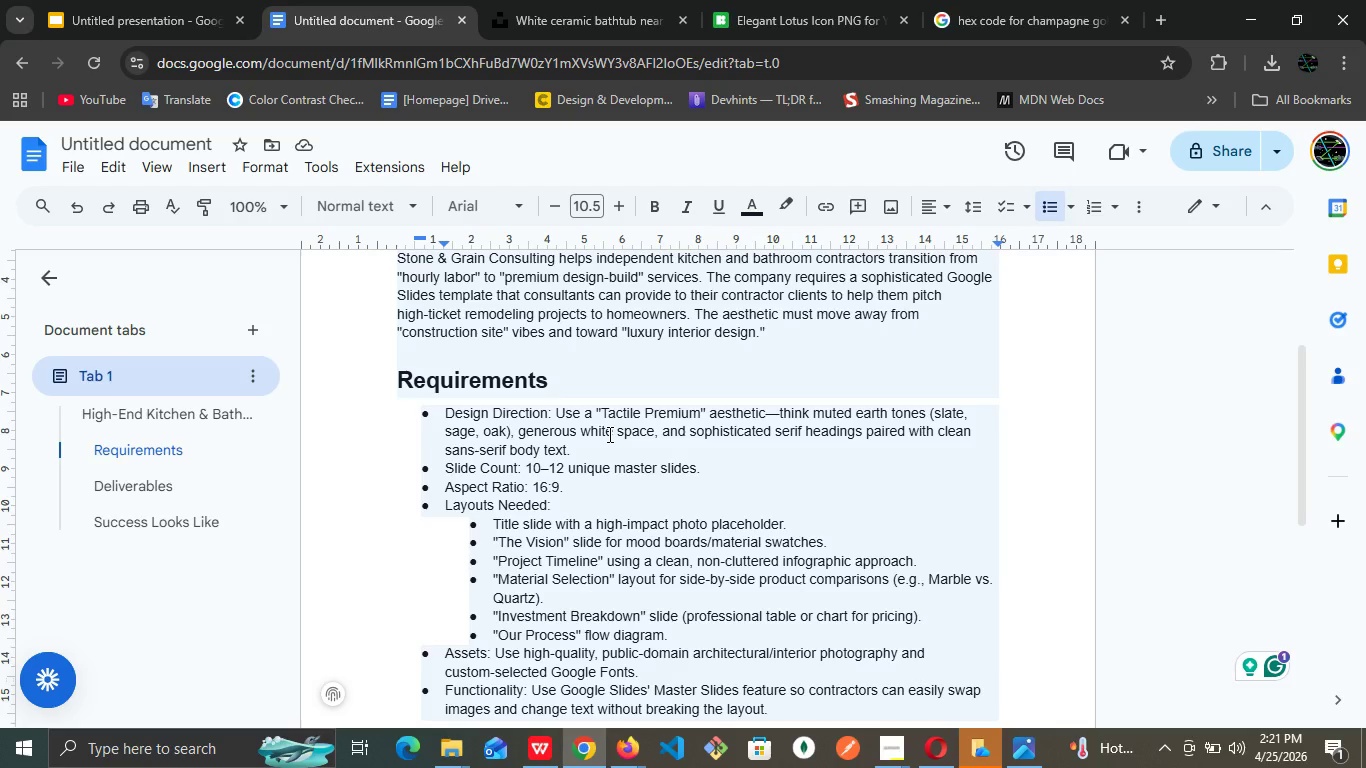 
left_click([692, 465])
 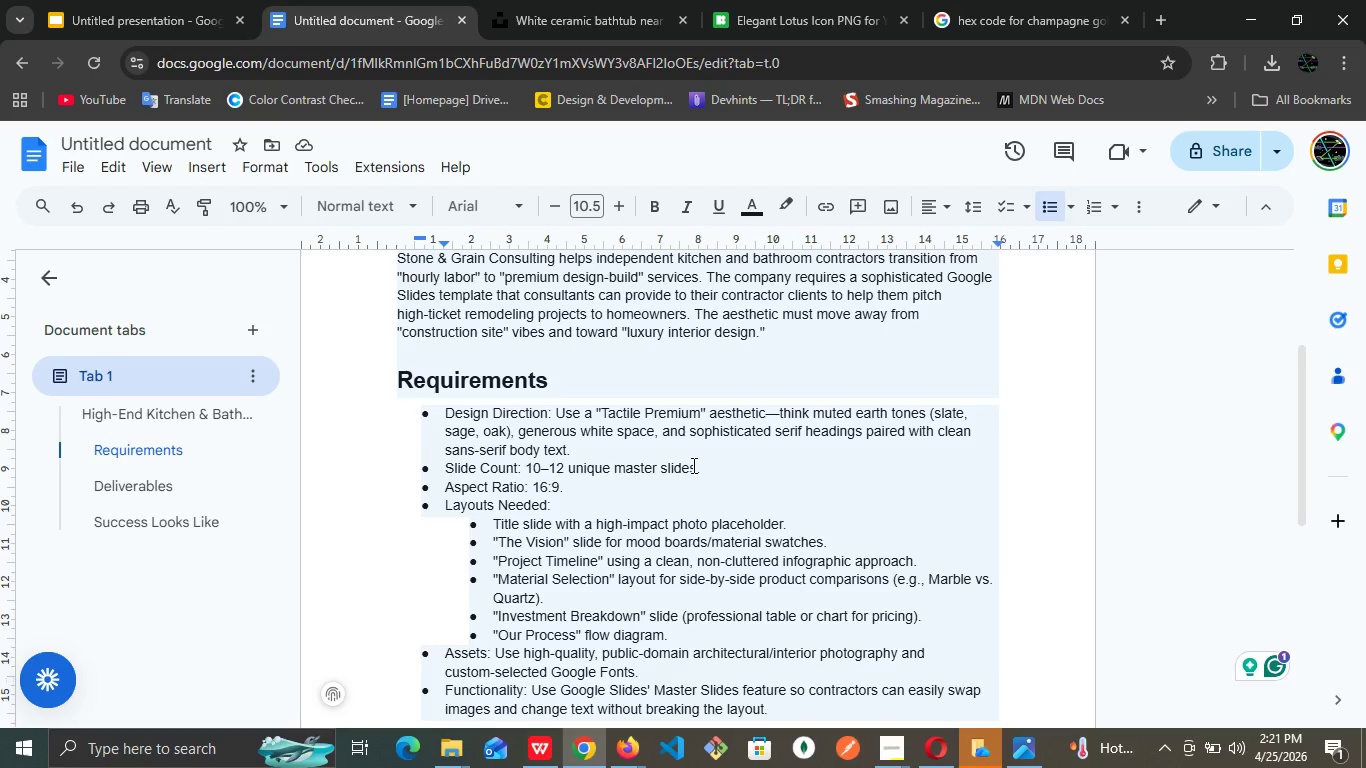 
wait(8.56)
 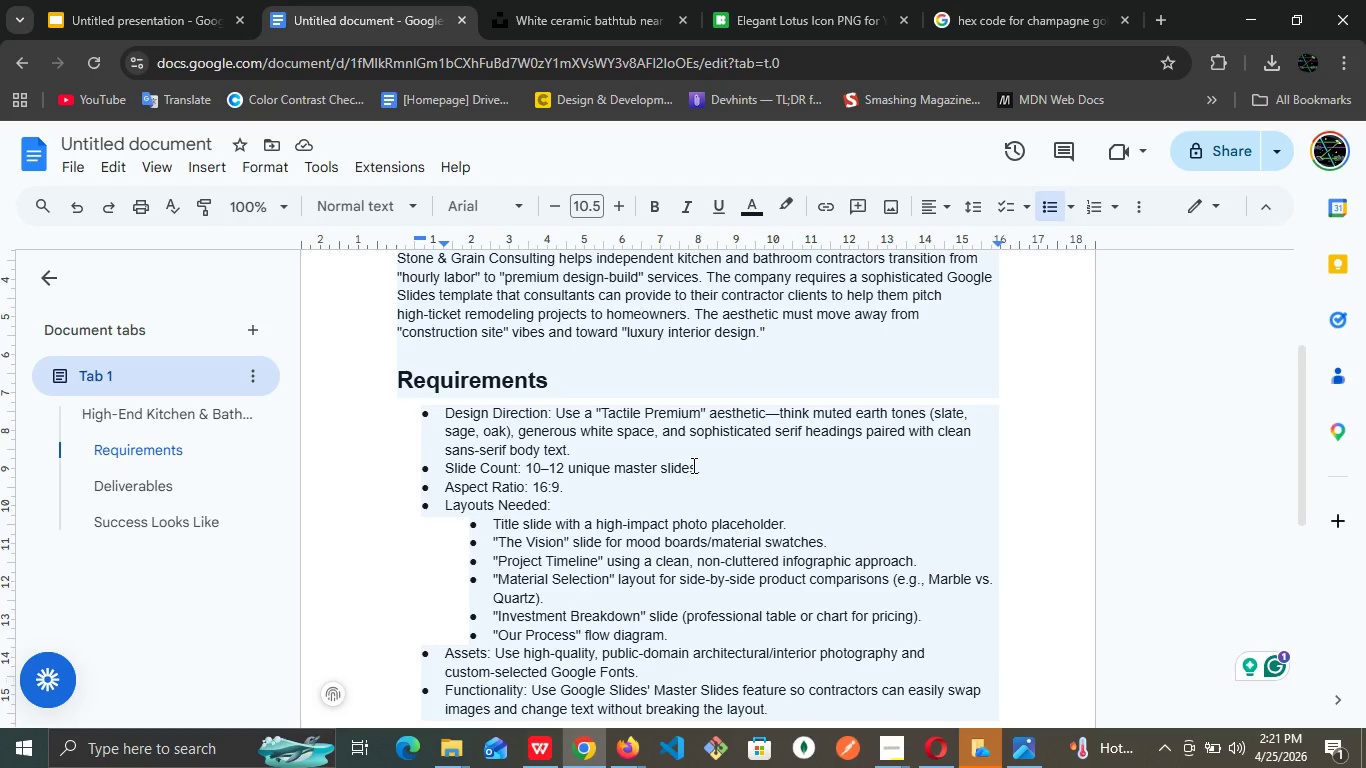 
left_click([650, 554])
 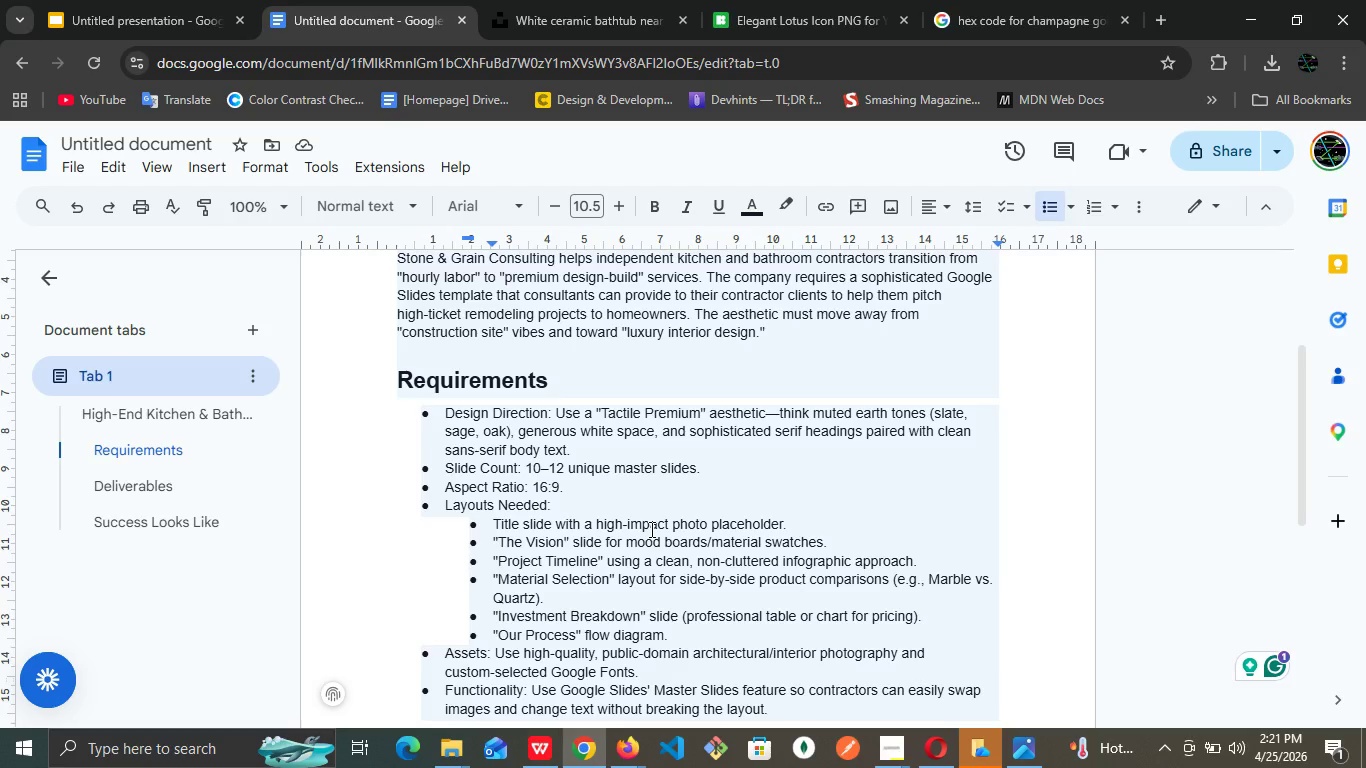 
left_click([650, 529])
 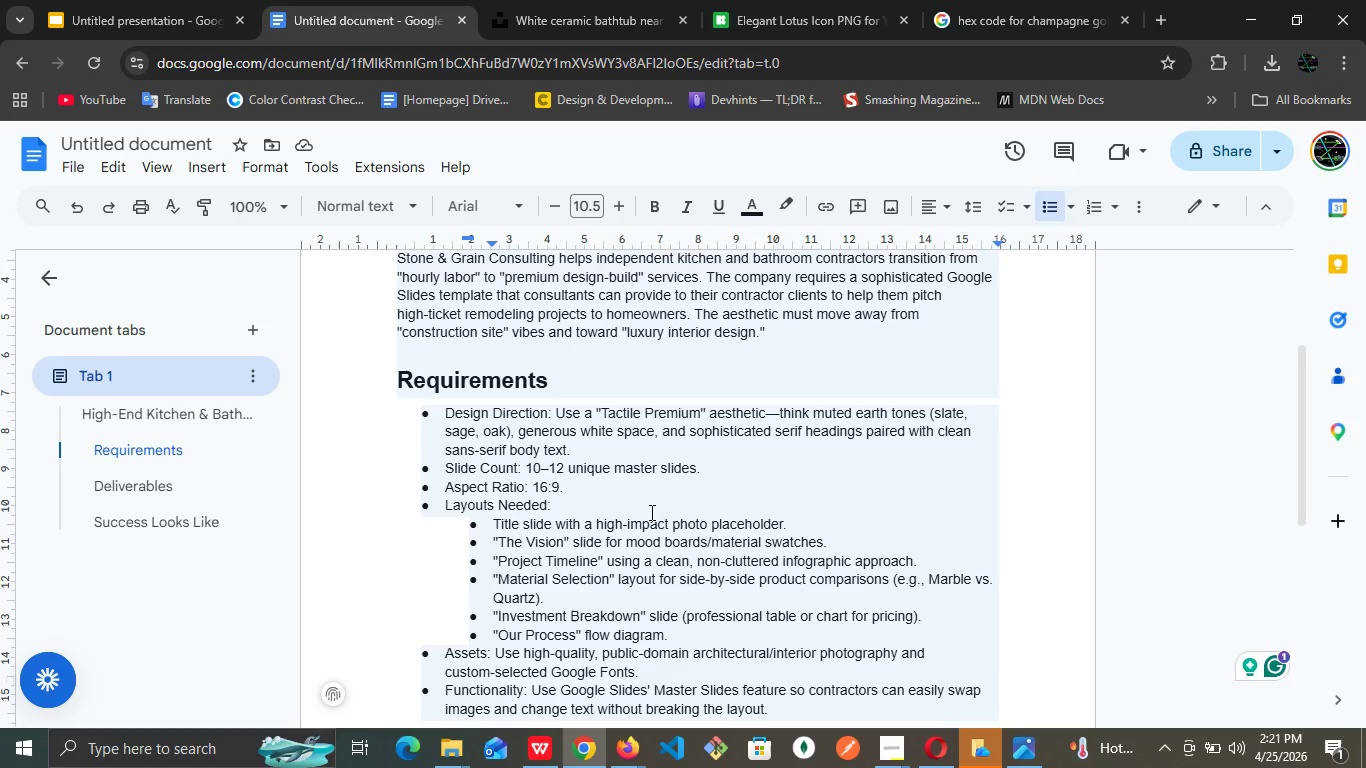 
wait(15.62)
 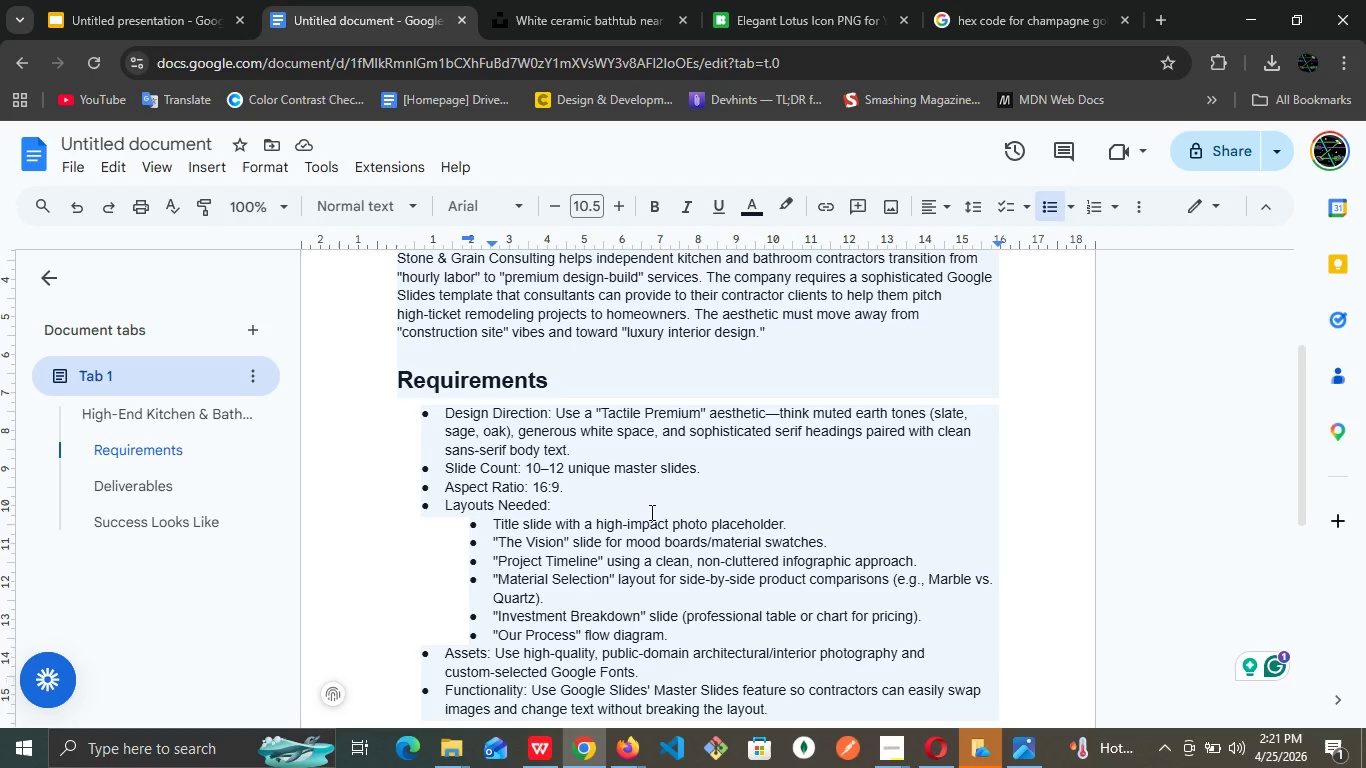 
left_click([669, 500])
 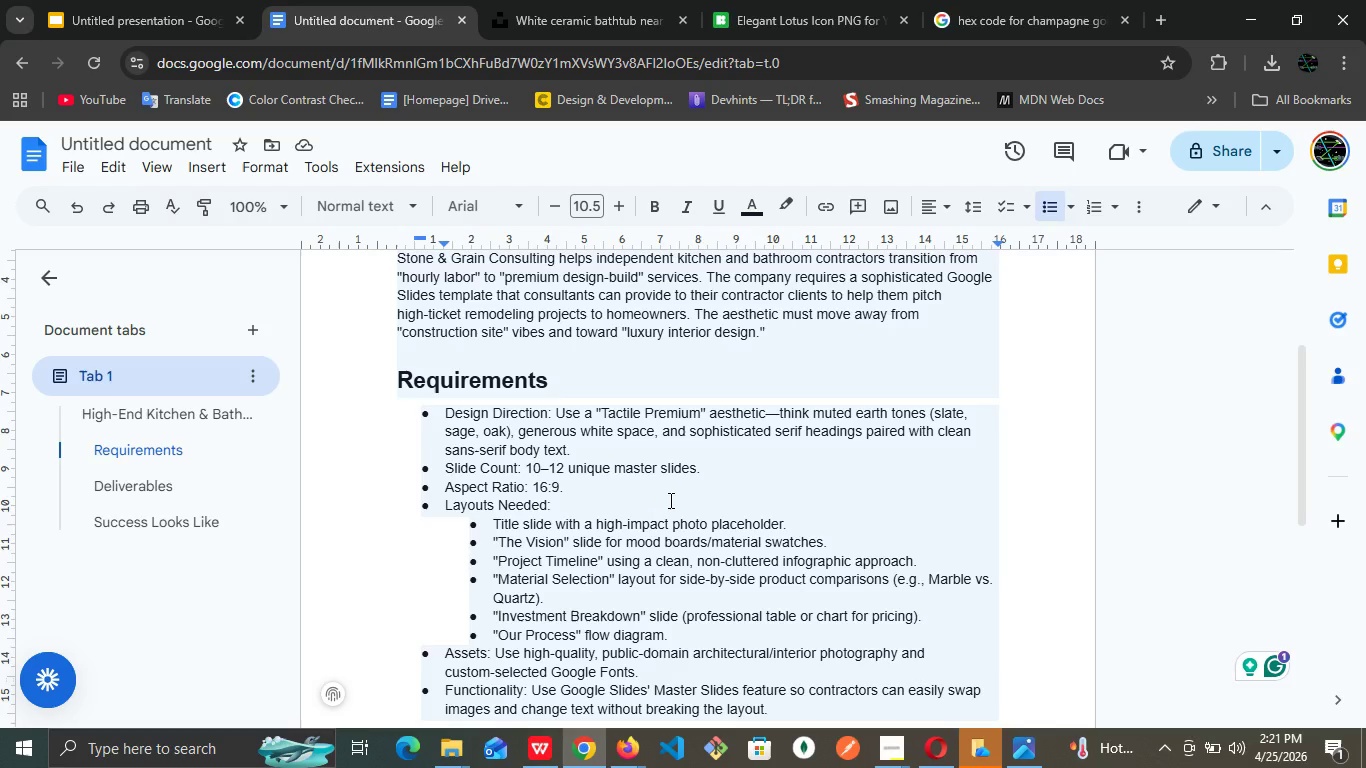 
wait(12.58)
 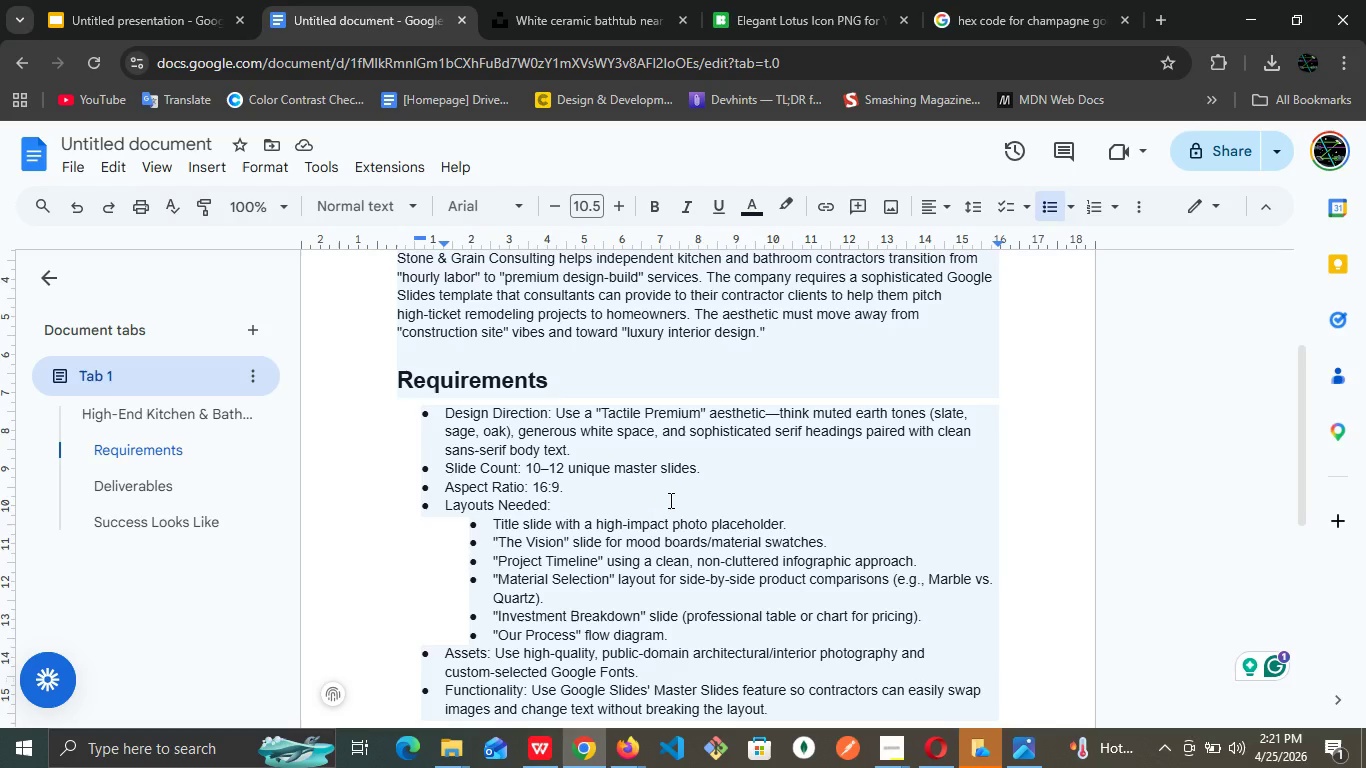 
left_click([121, 0])
 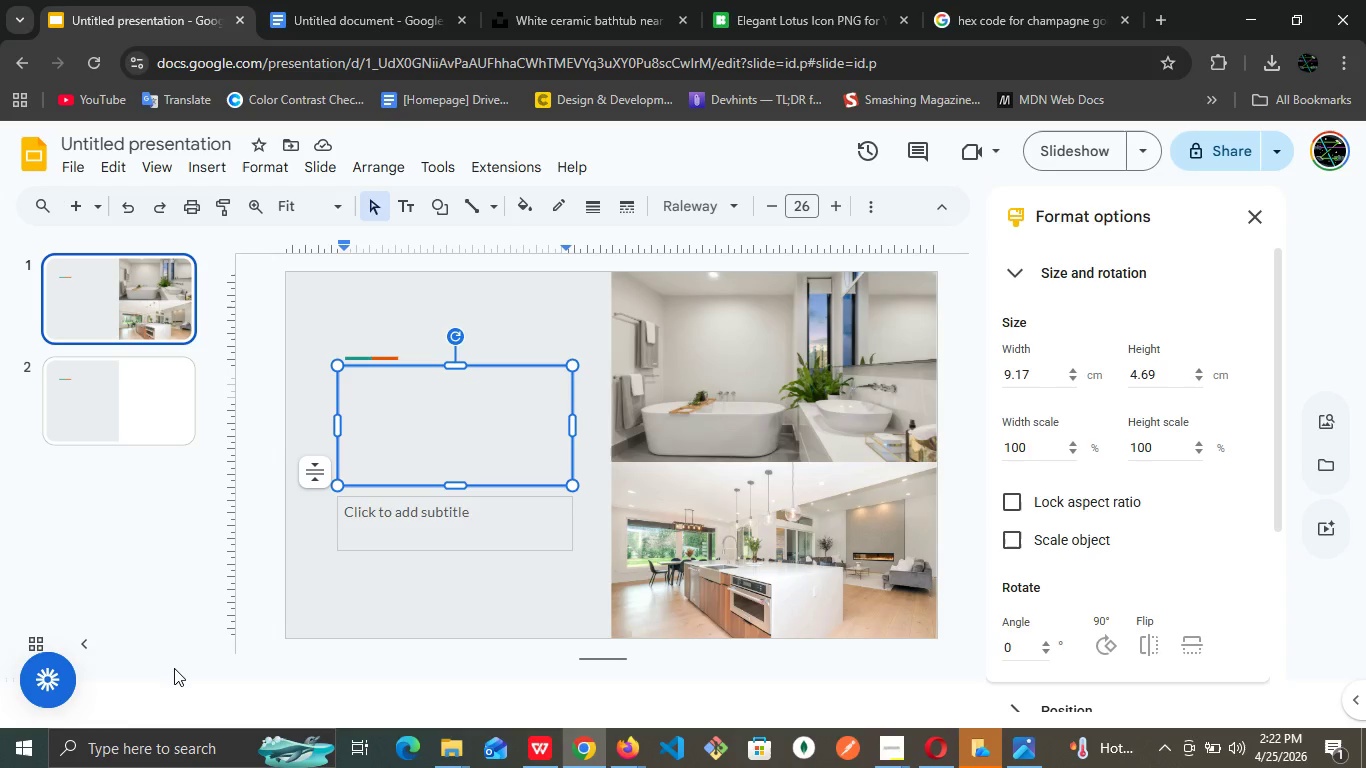 
wait(26.0)
 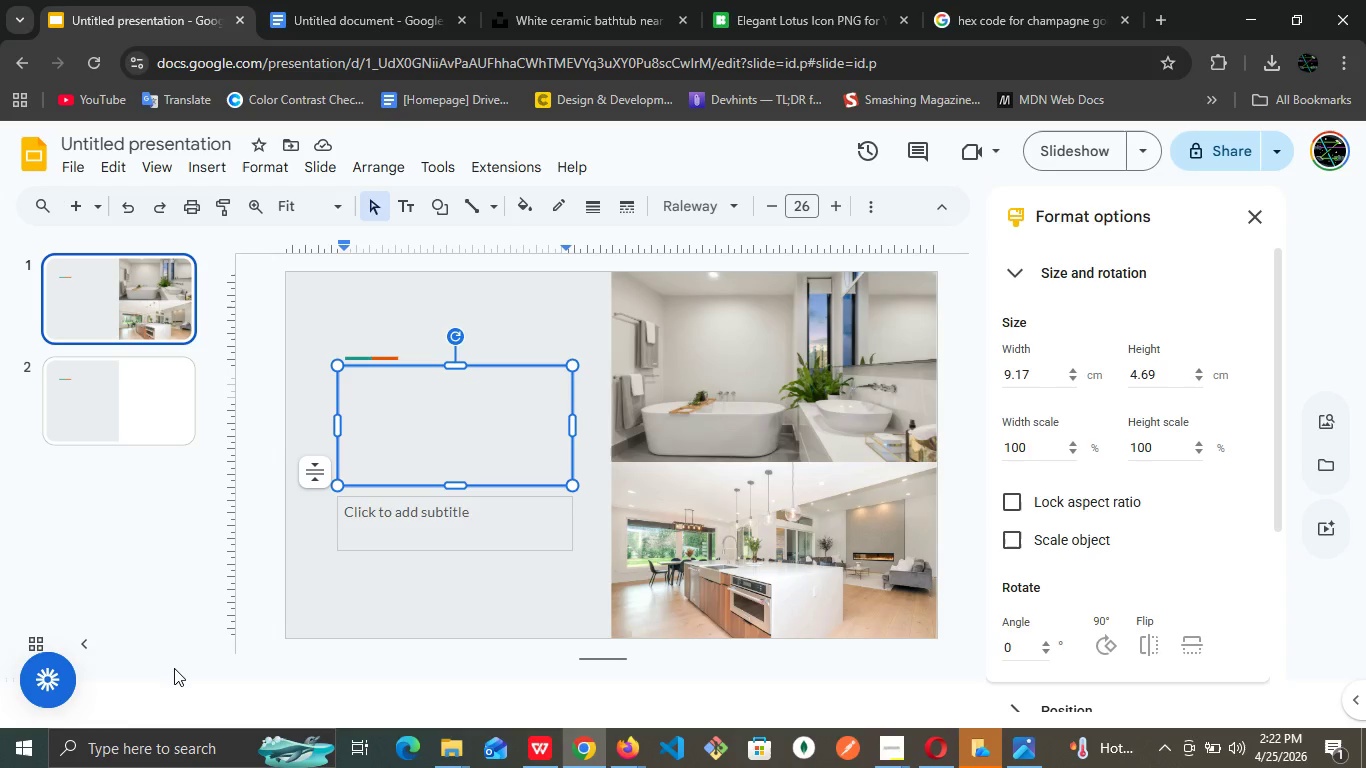 
left_click([155, 765])
 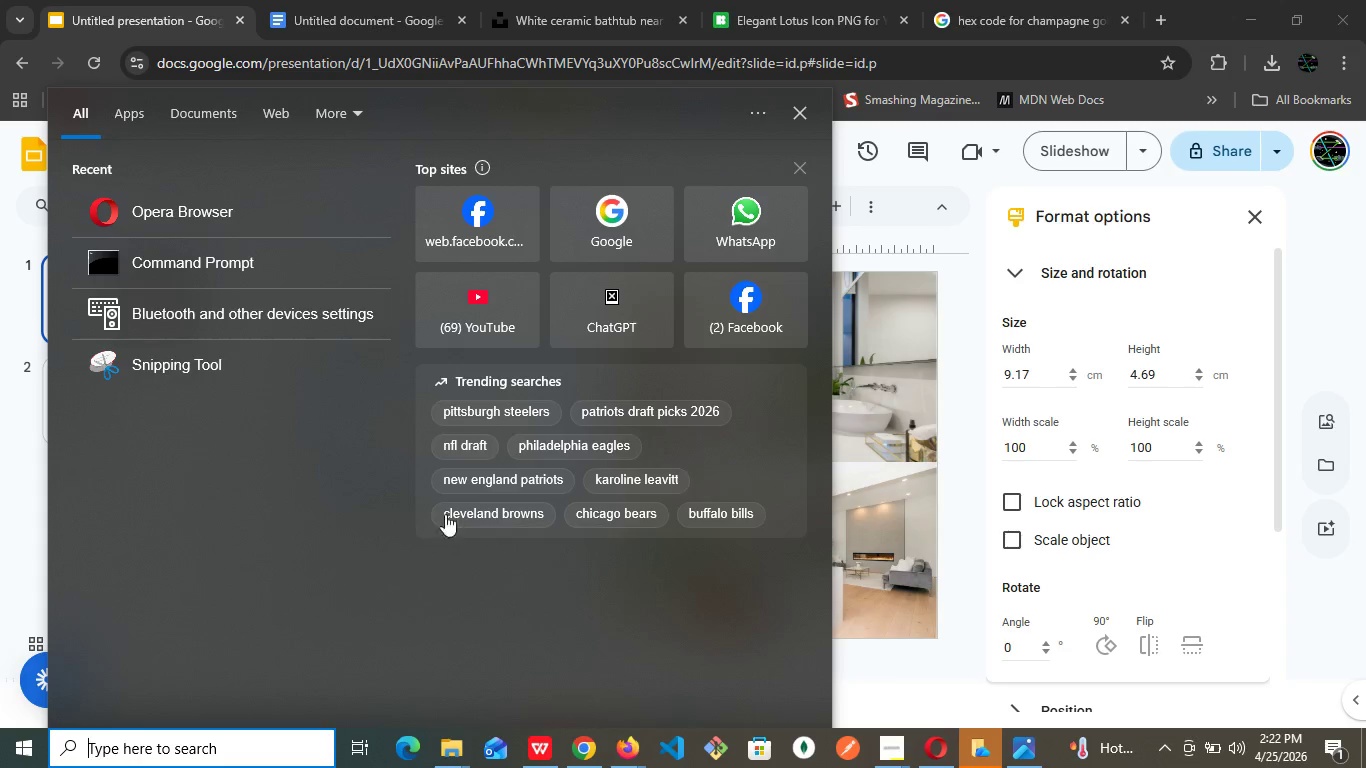 
left_click([876, 439])
 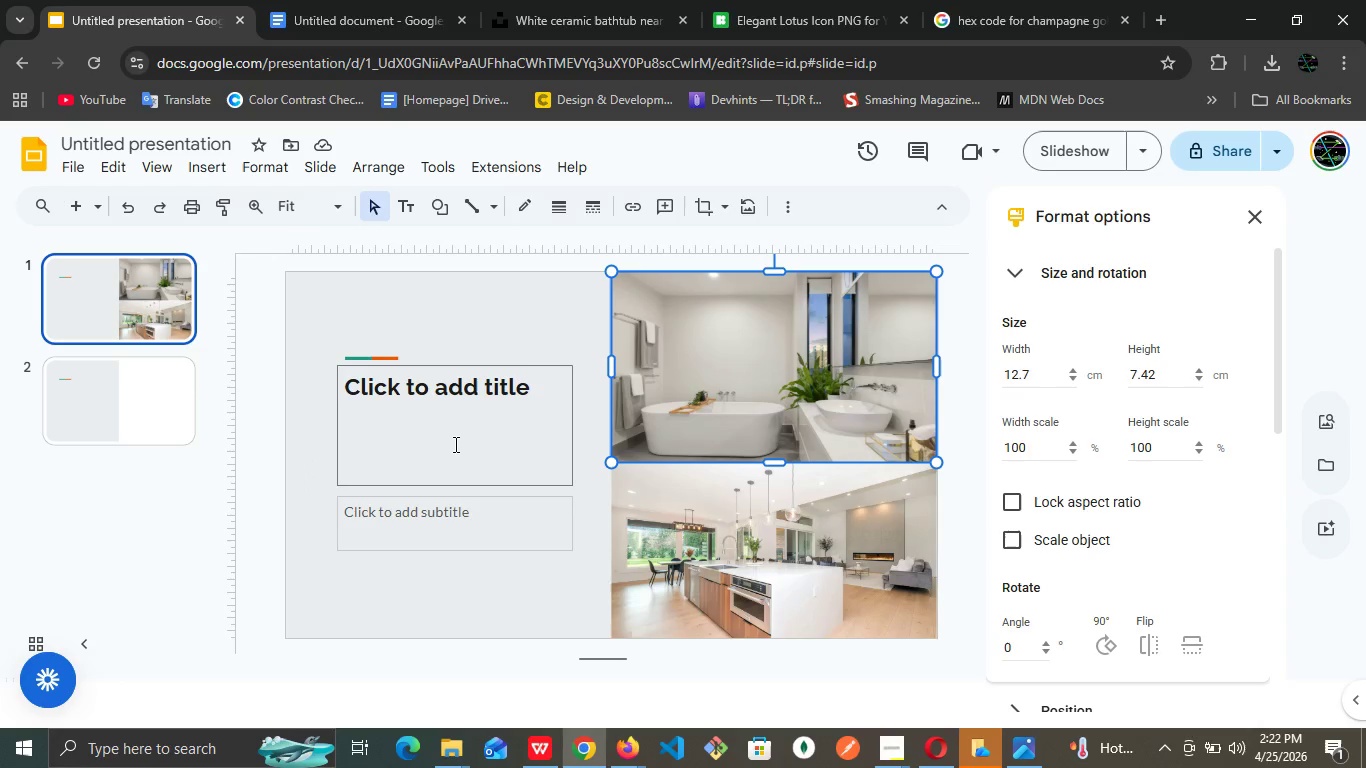 
left_click([454, 439])
 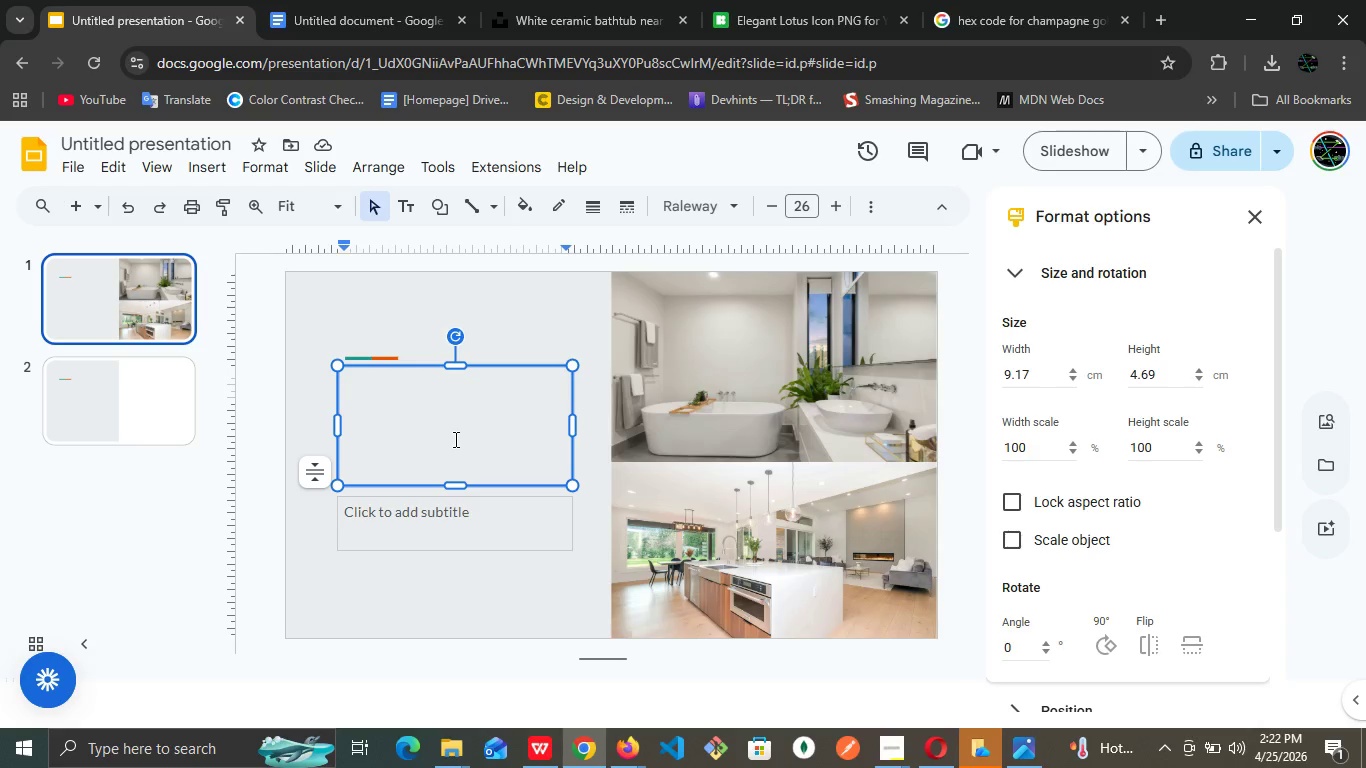 
wait(12.69)
 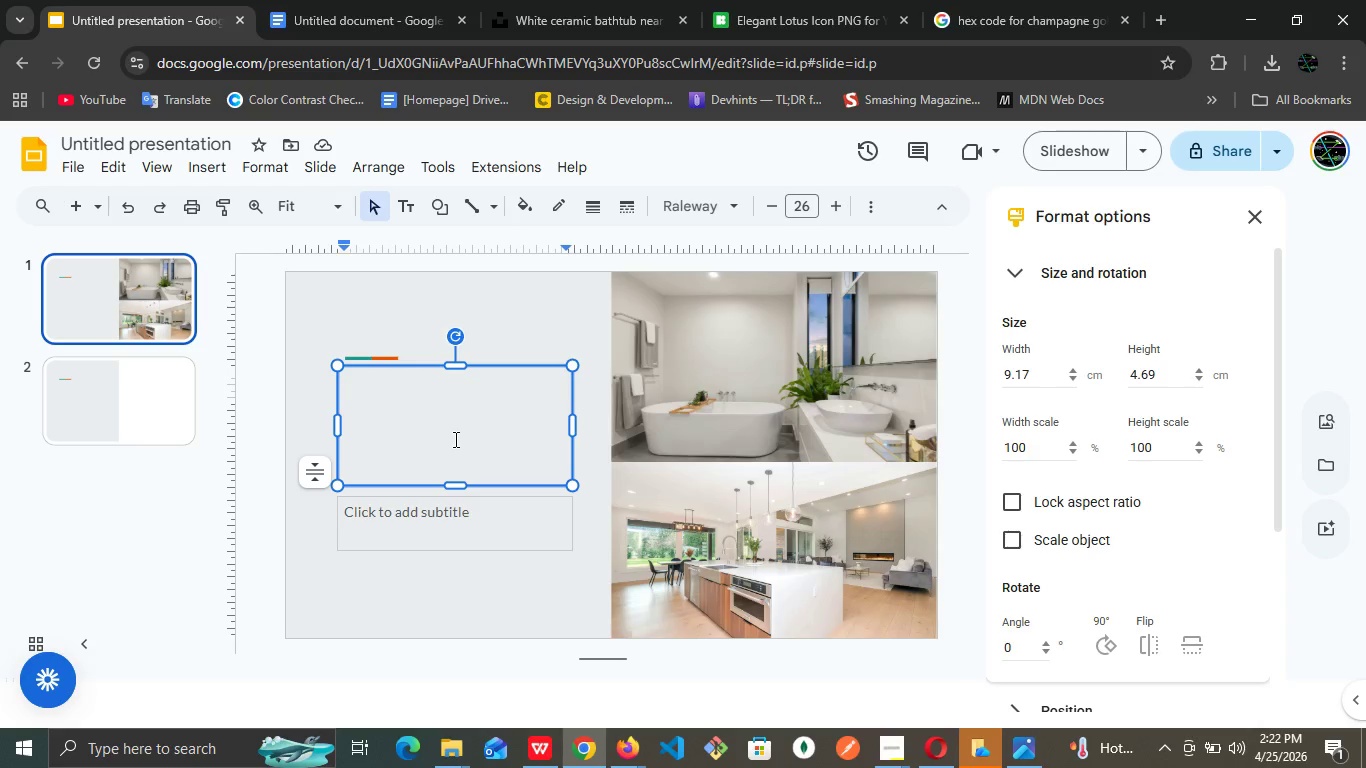 
left_click([407, 0])
 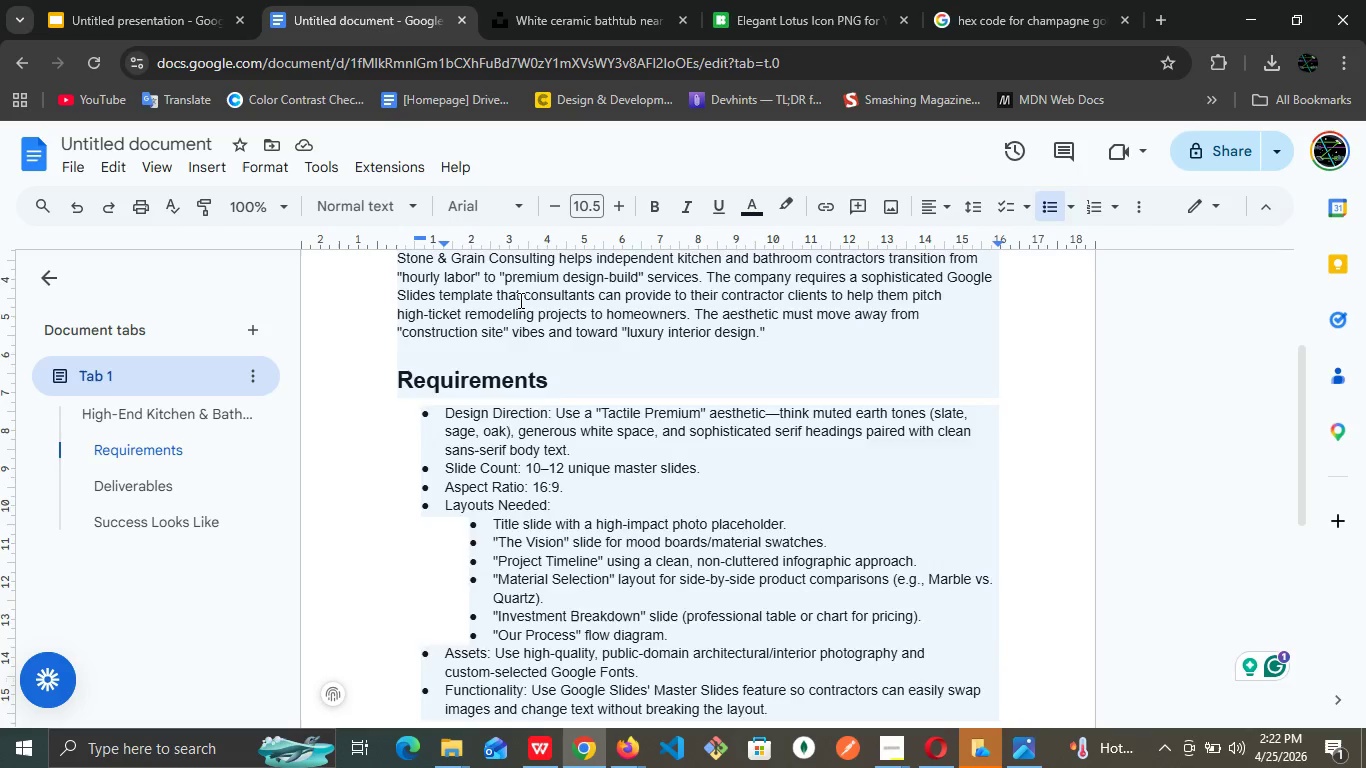 
scroll: coordinate [519, 300], scroll_direction: up, amount: 2.0
 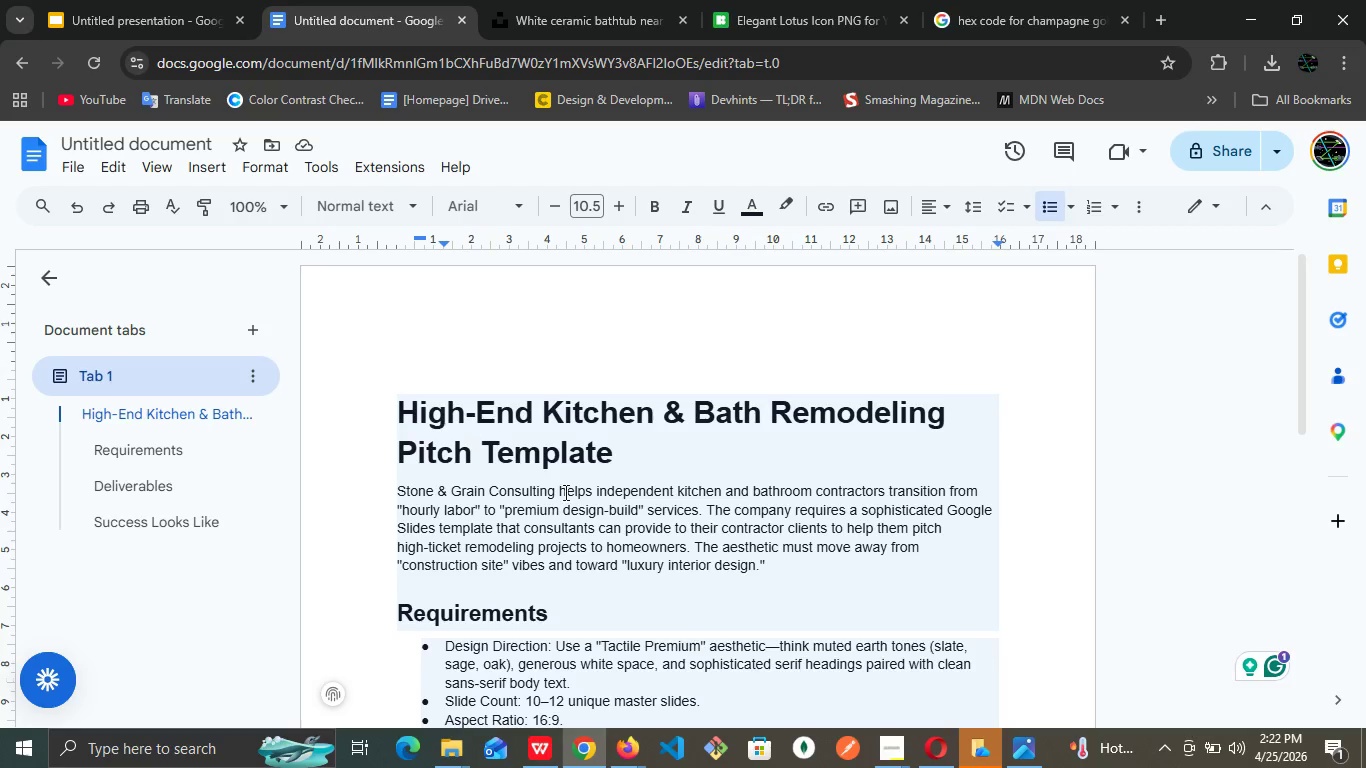 
wait(6.26)
 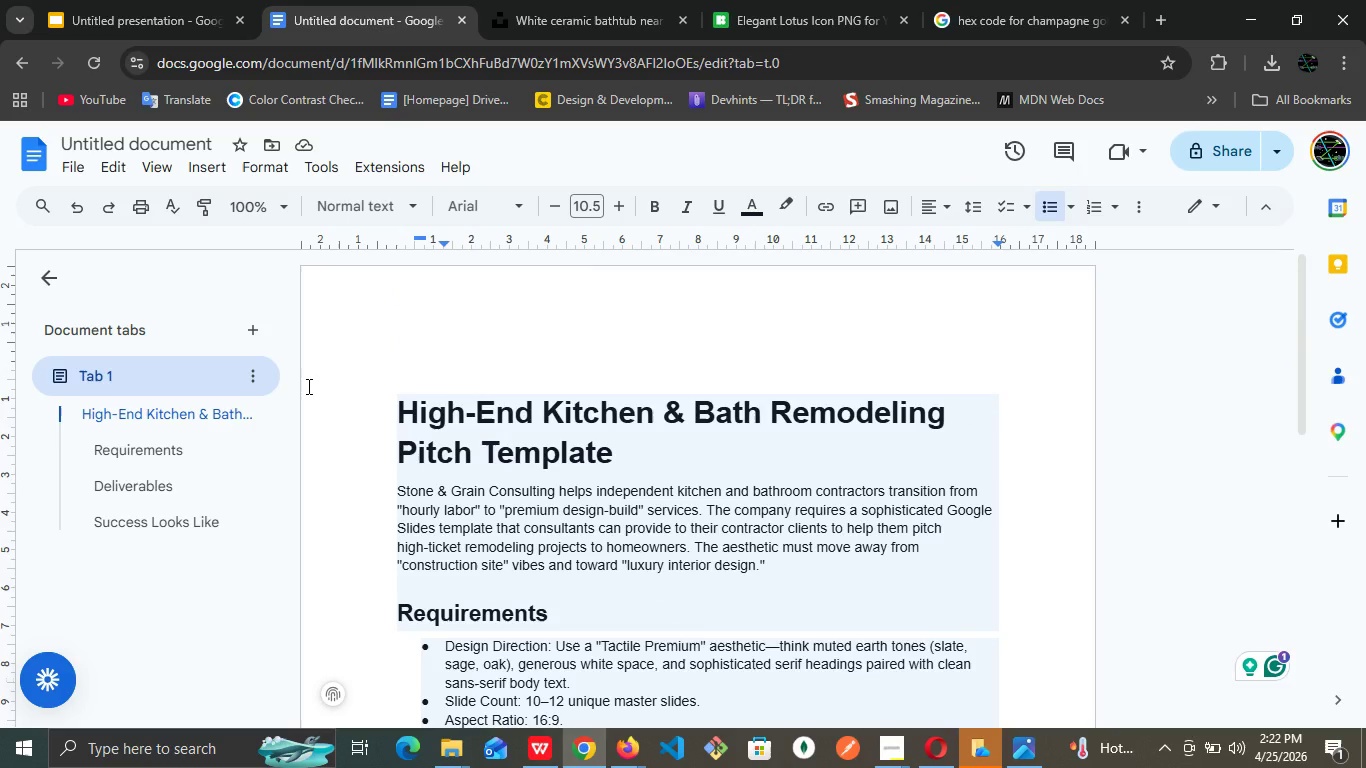 
left_click([625, 475])
 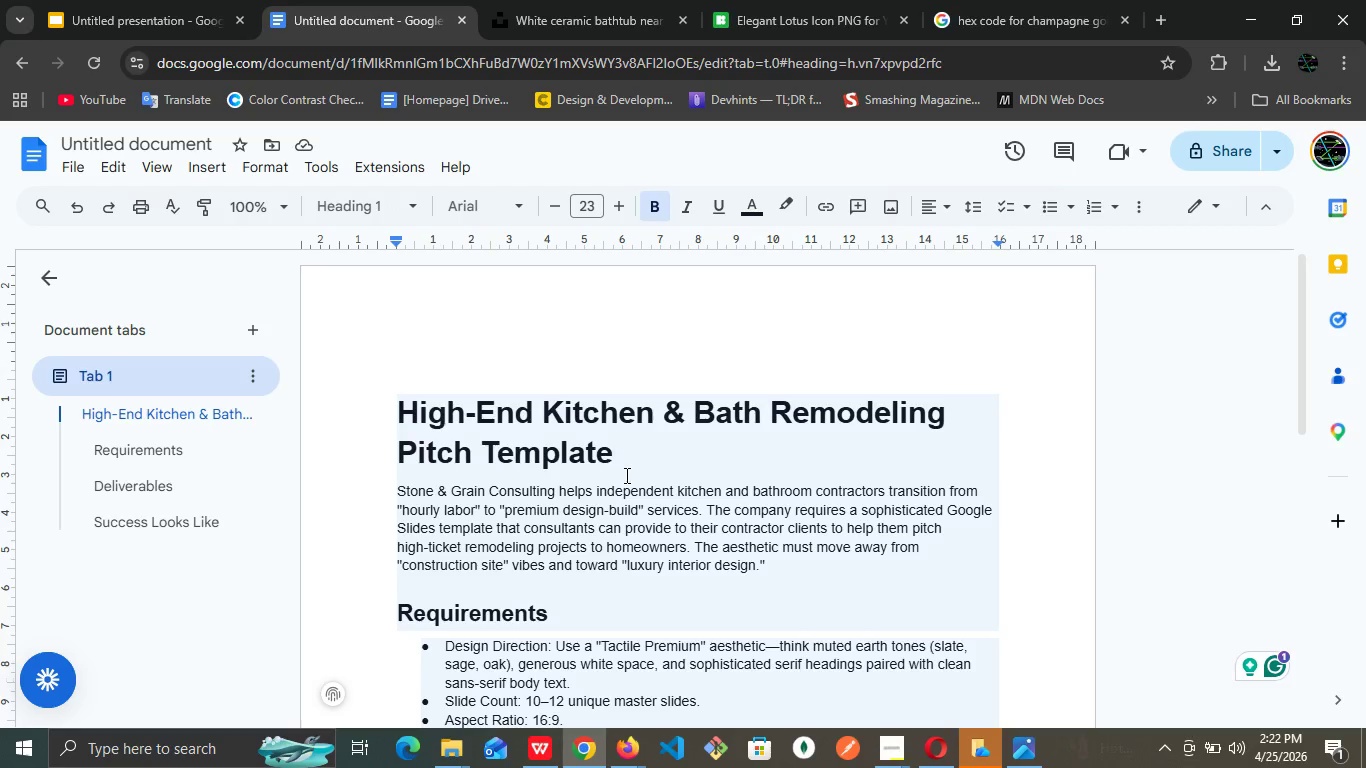 
left_click([625, 475])
 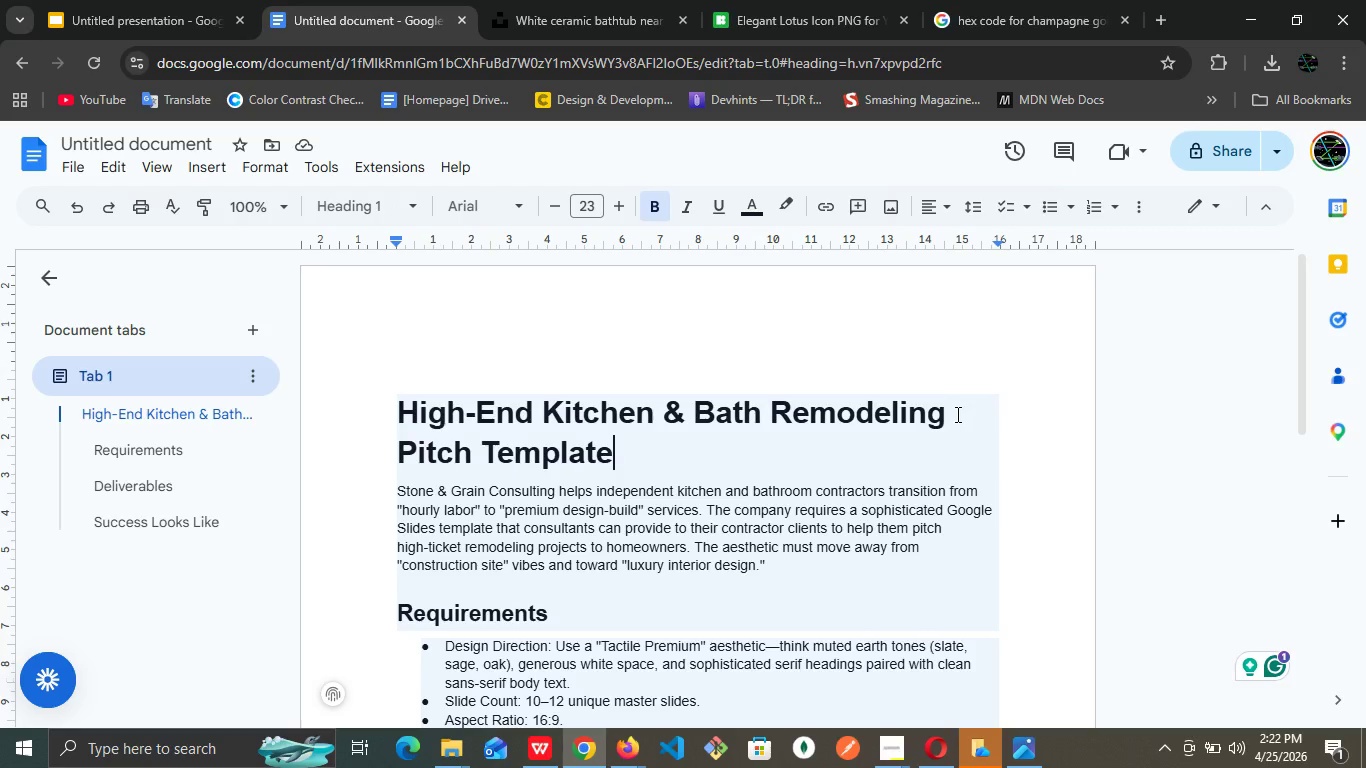 
left_click_drag(start_coordinate=[955, 415], to_coordinate=[394, 400])
 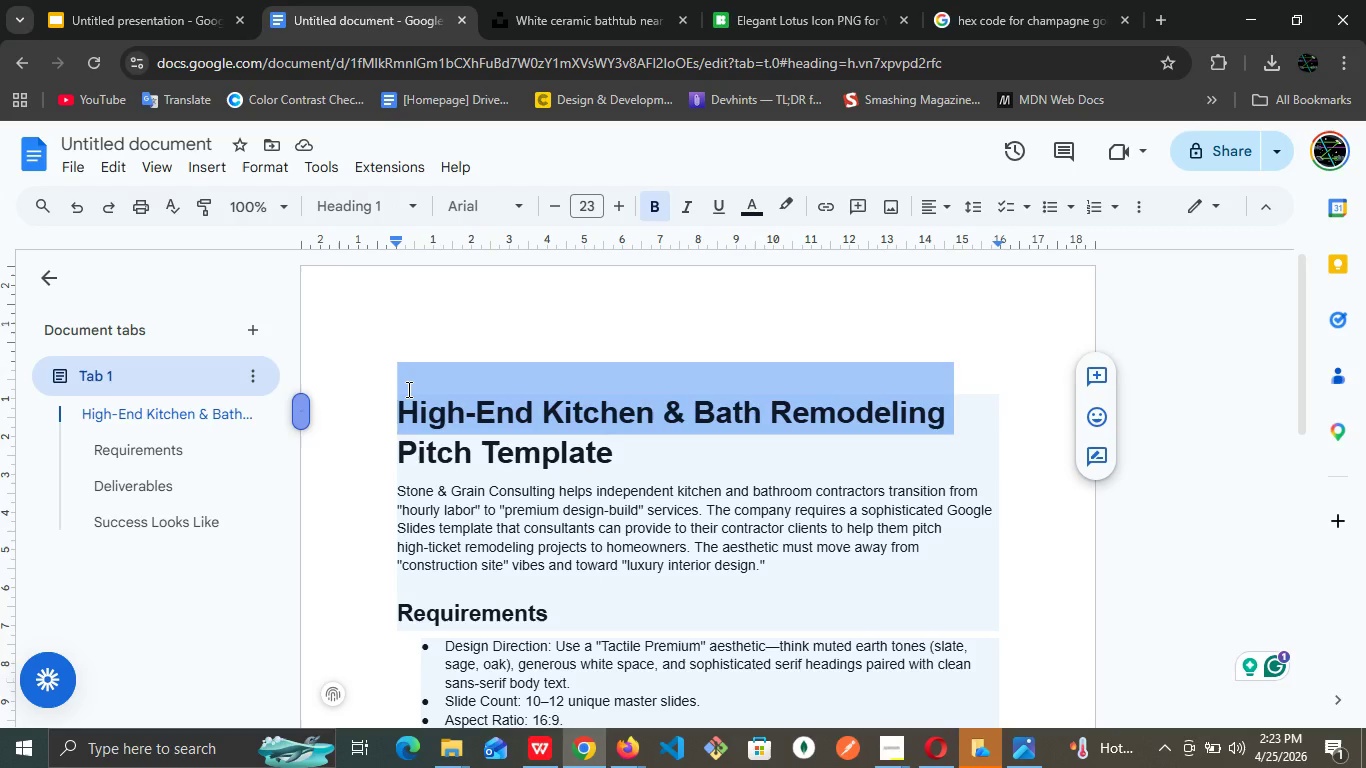 
key(Control+C)
 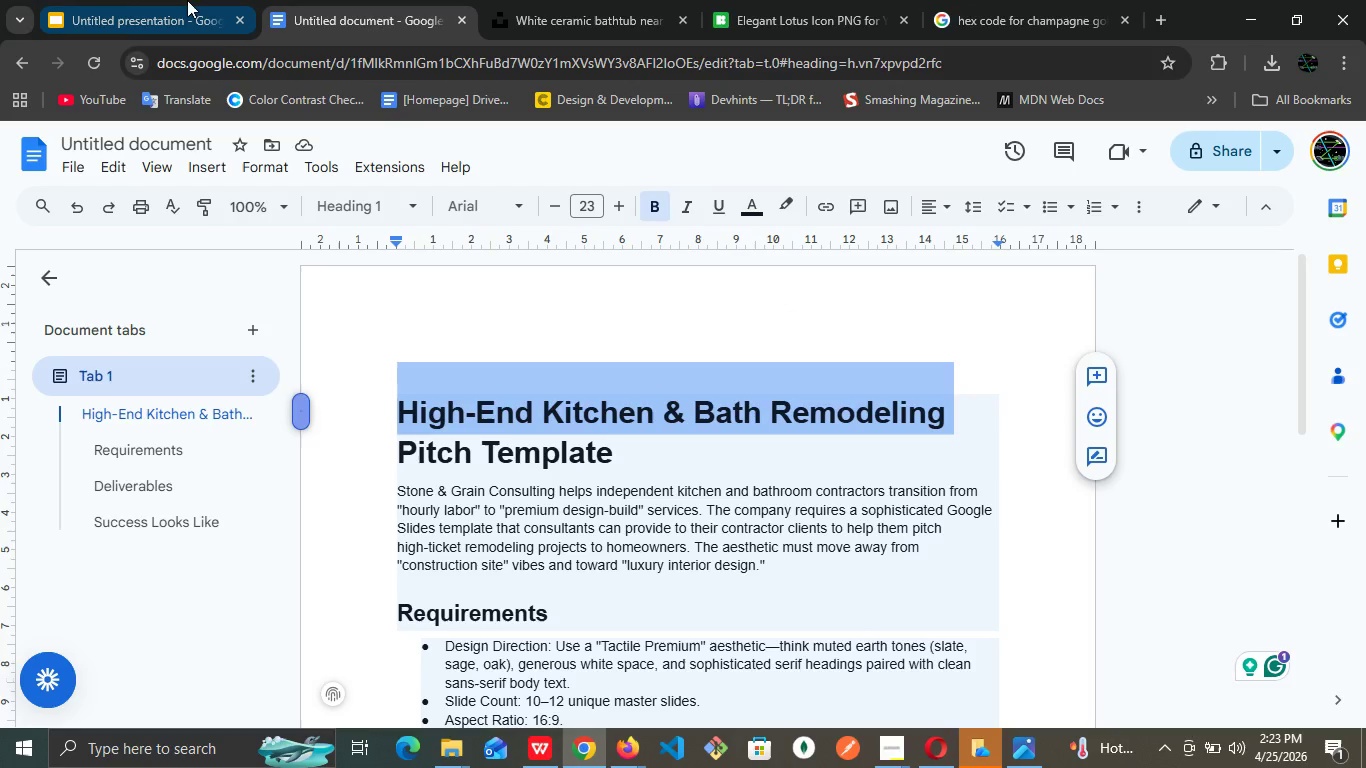 
left_click([108, 0])
 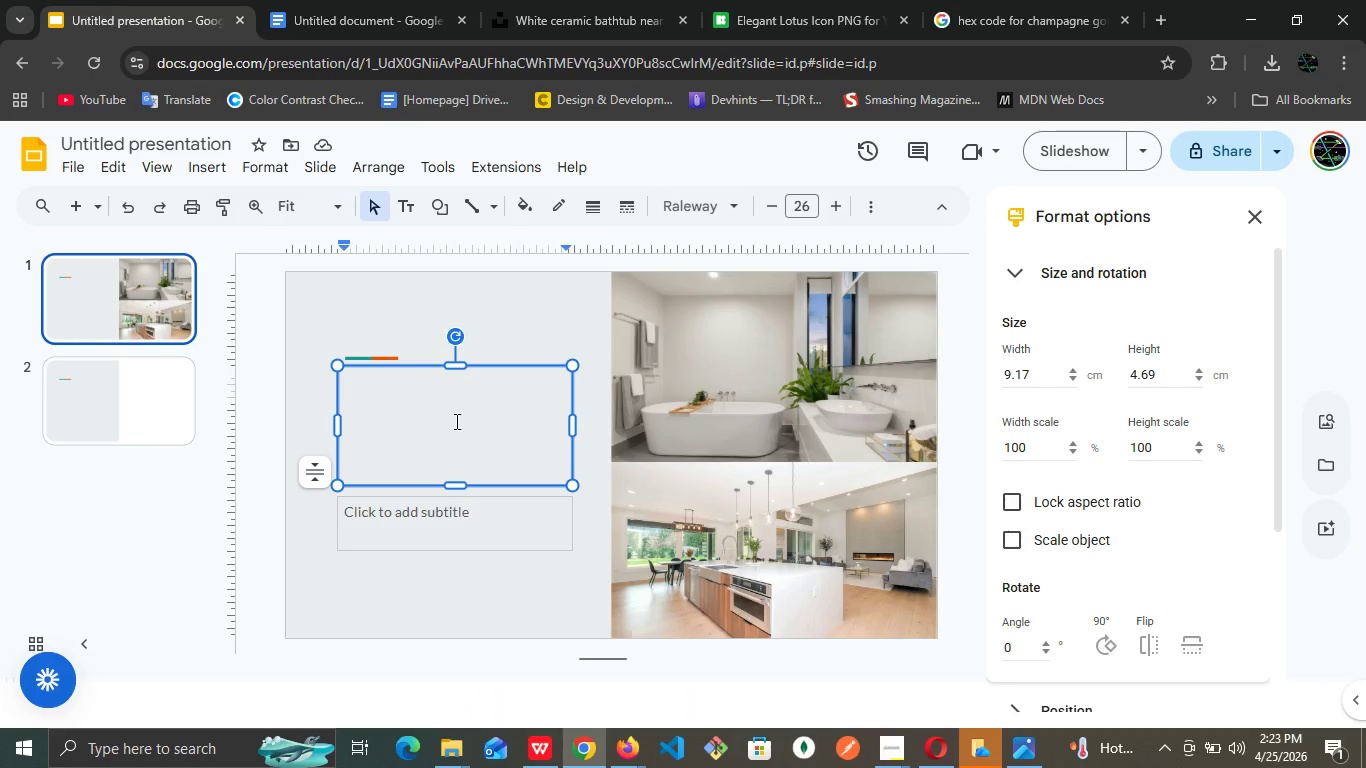 
left_click([453, 413])
 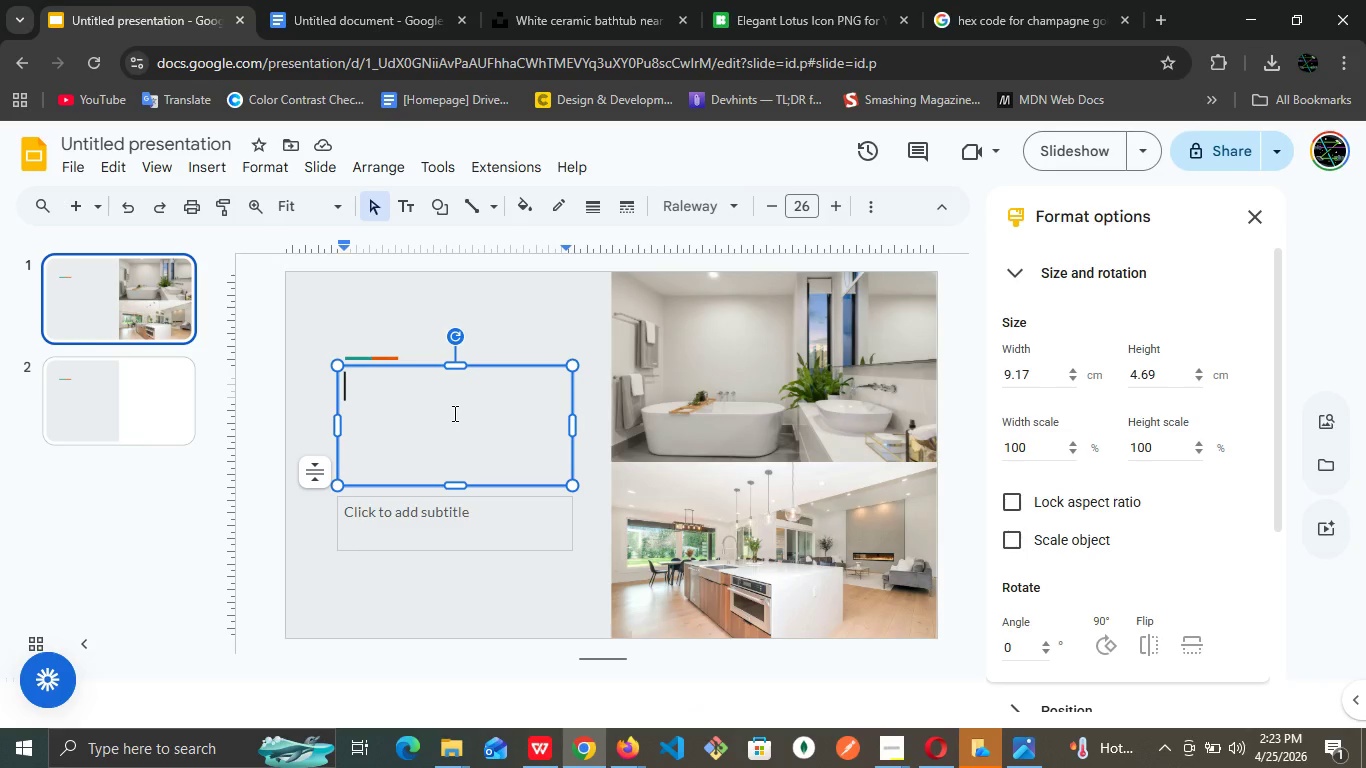 
key(Control+V)
 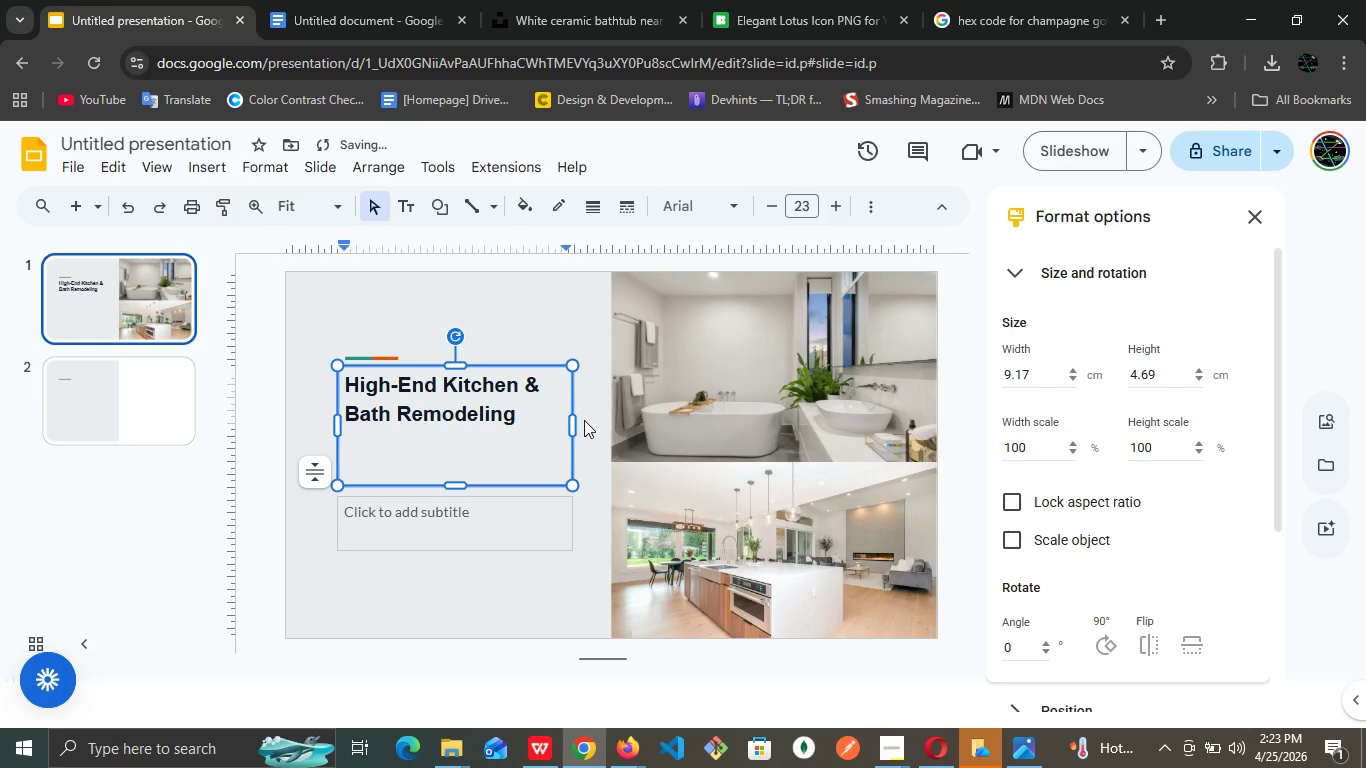 
key(Backspace)
 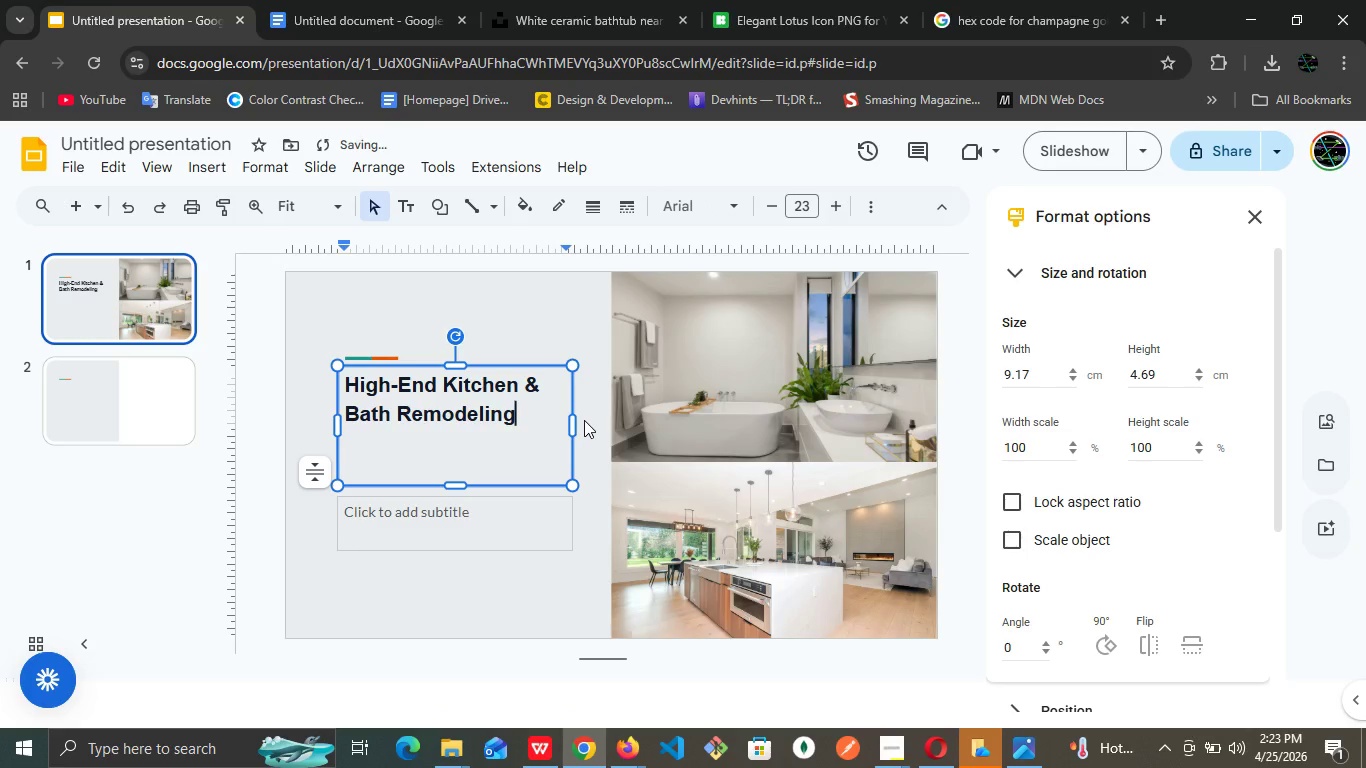 
key(Control+A)
 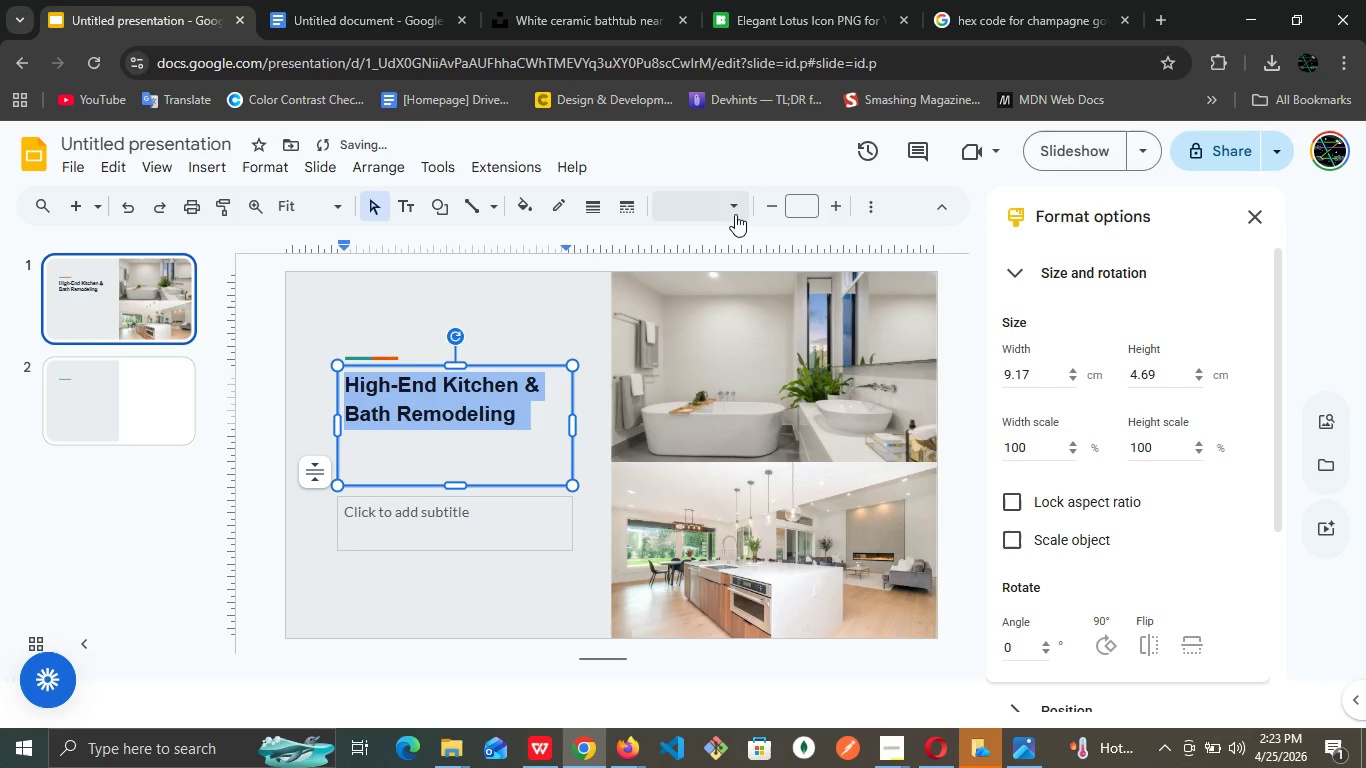 
left_click([735, 213])
 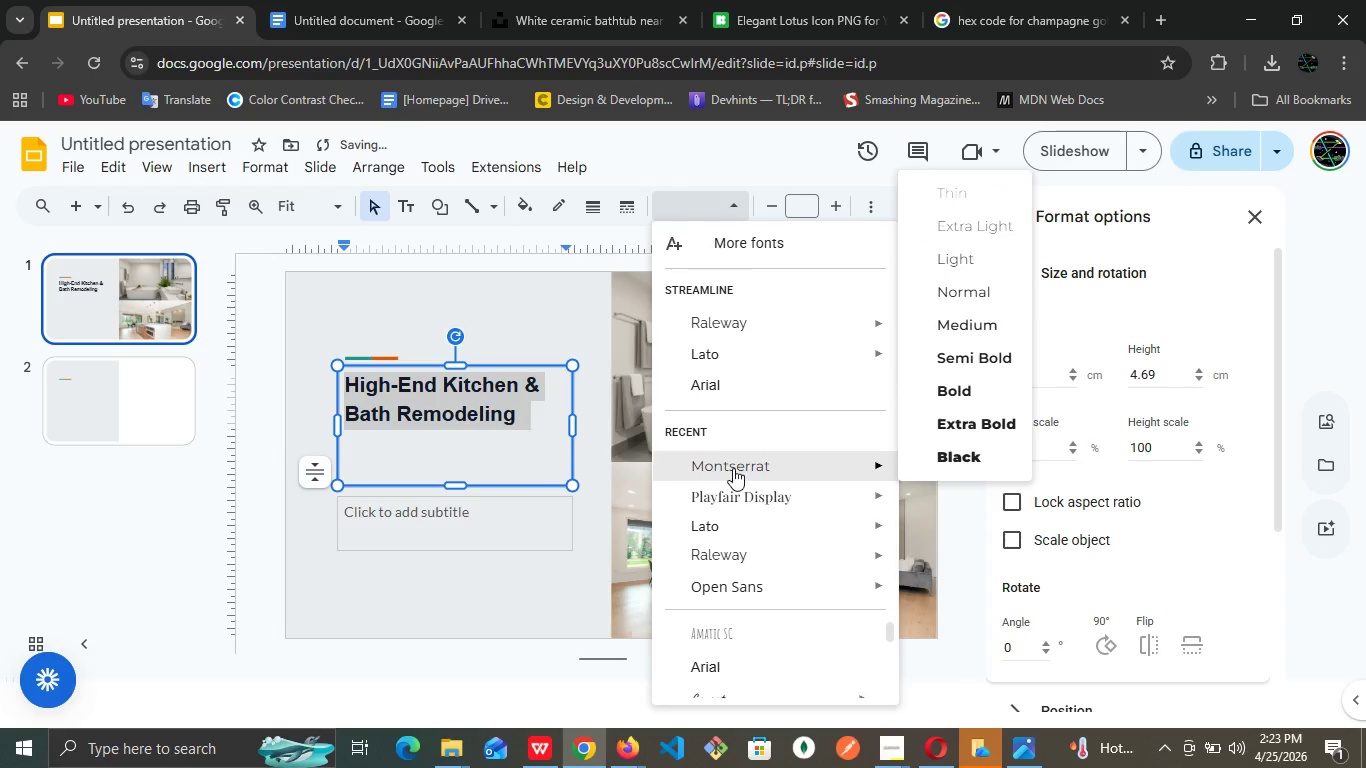 
scroll: coordinate [773, 599], scroll_direction: down, amount: 5.0
 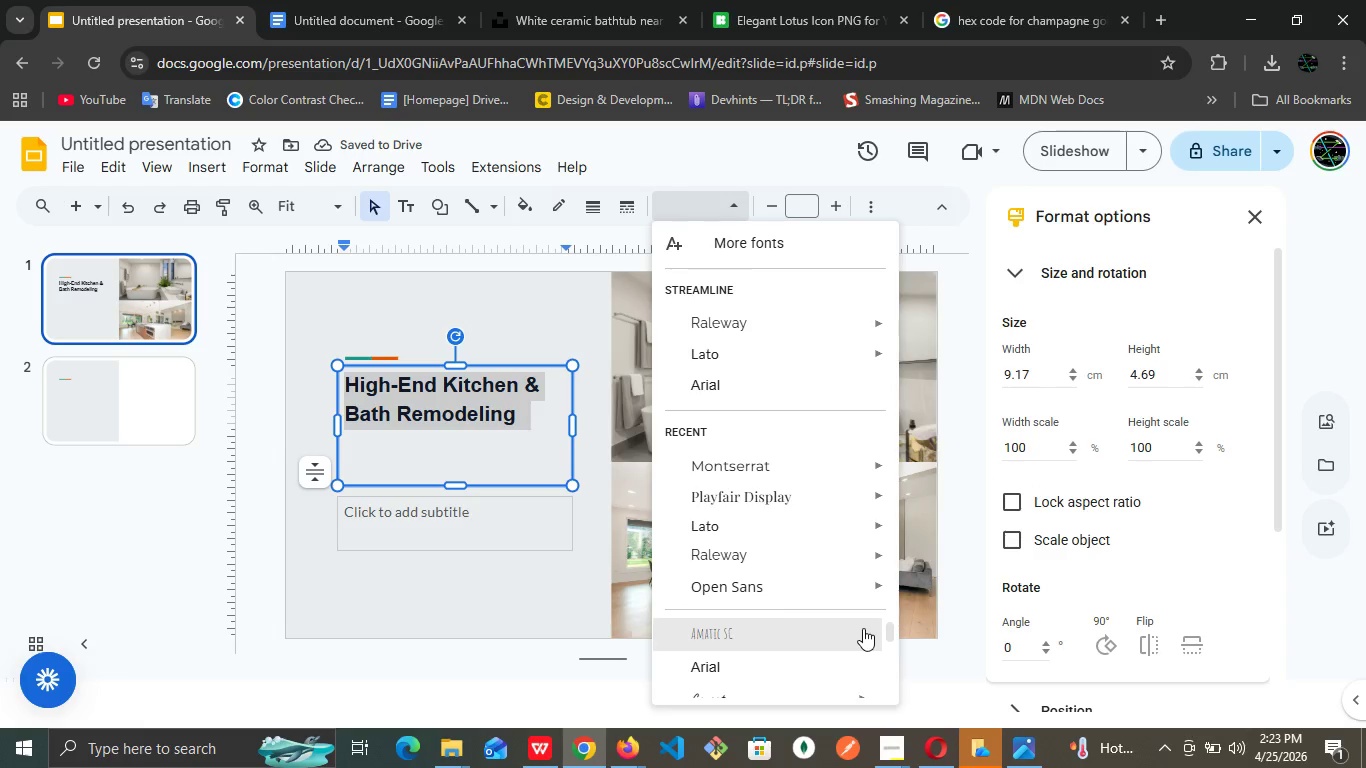 
mouse_move([889, 650])
 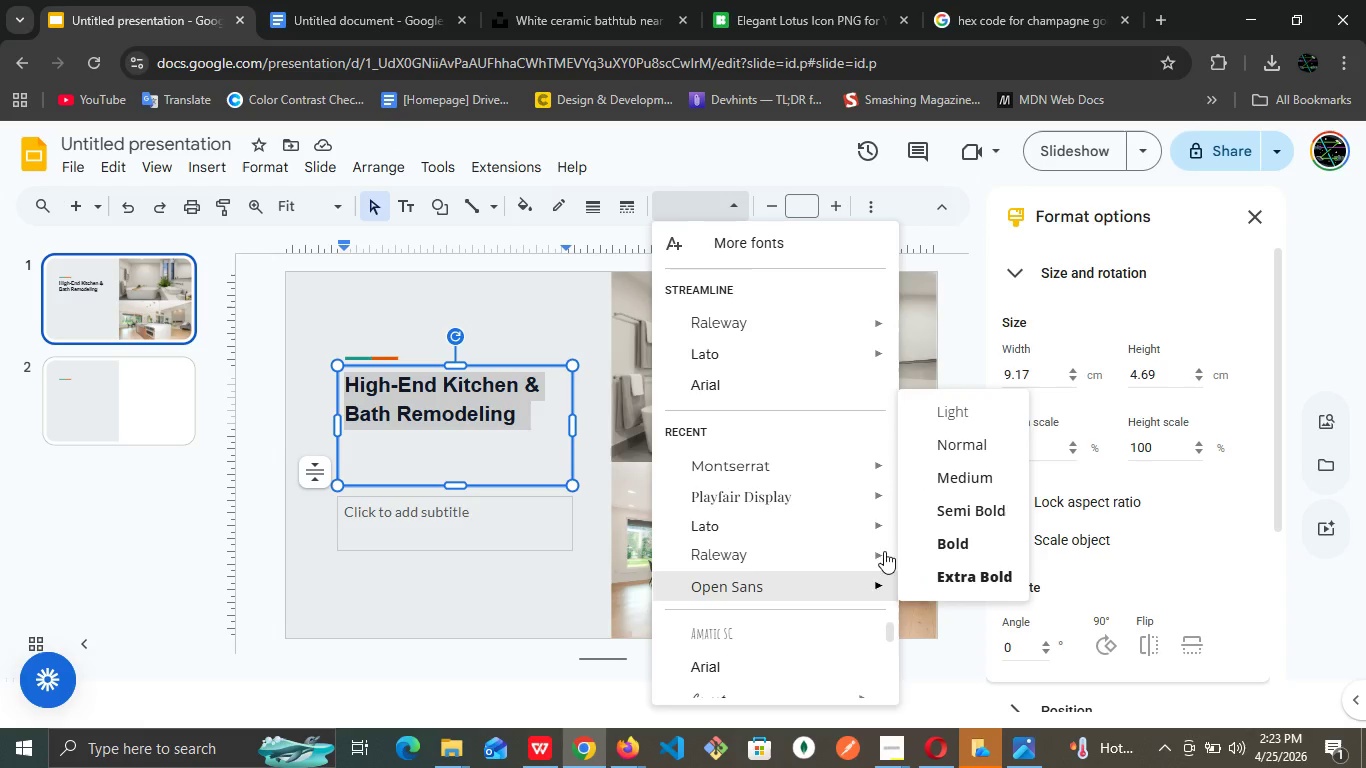 
left_click([766, 237])
 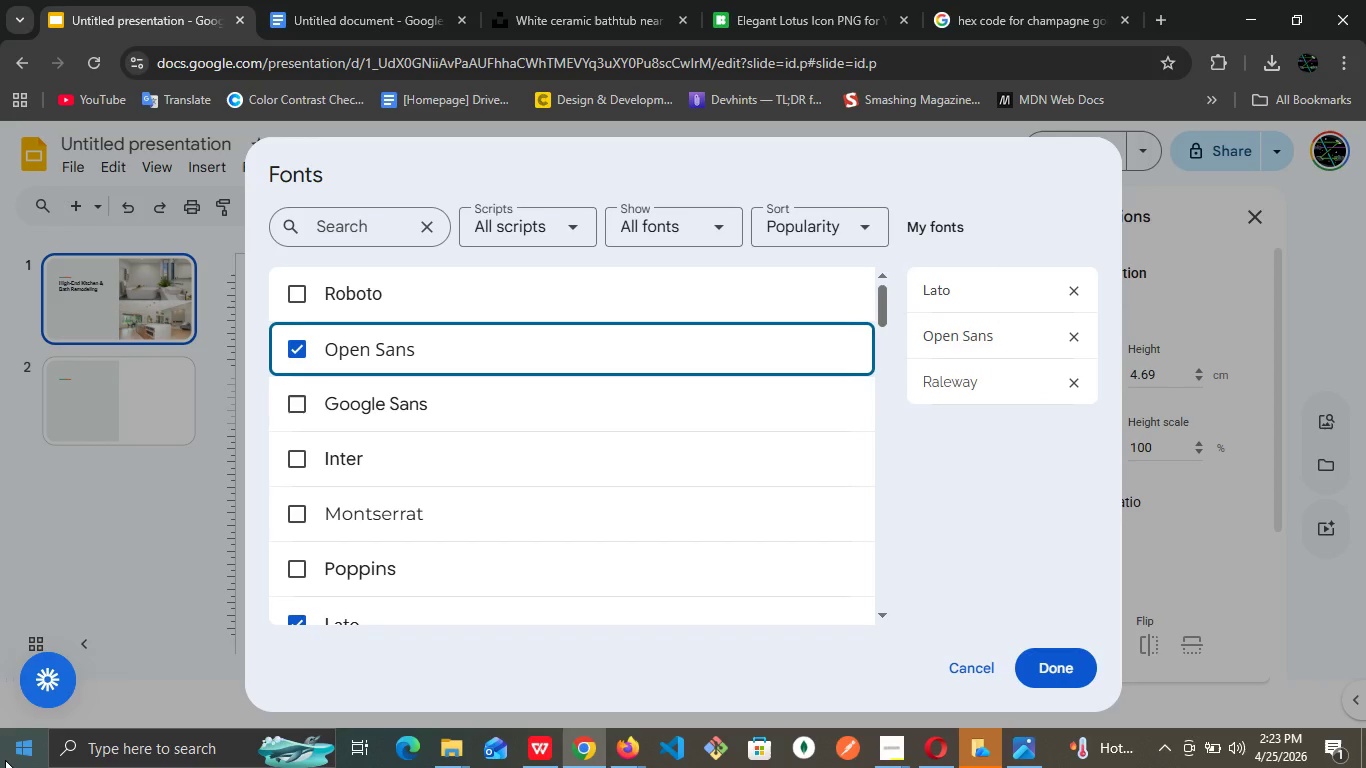 
wait(34.74)
 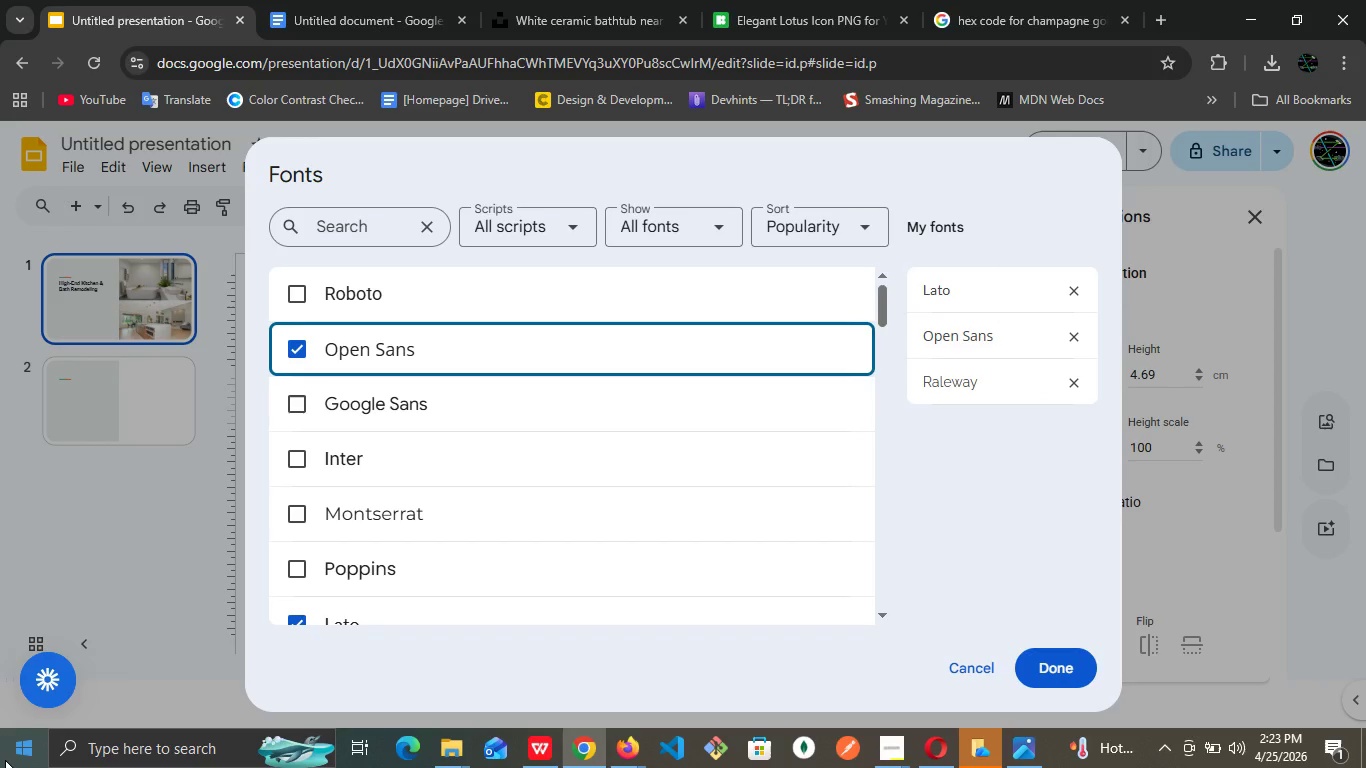 
left_click([380, 228])
 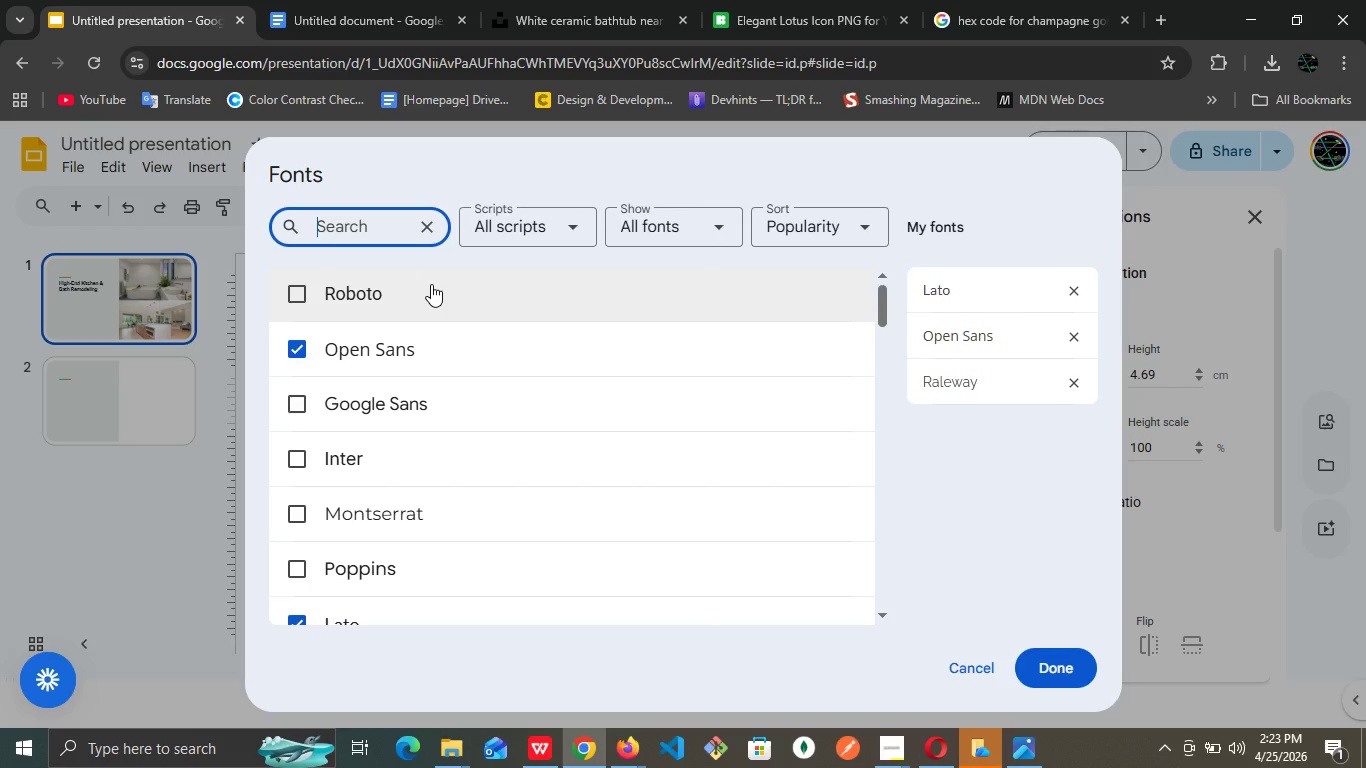 
type(co)
 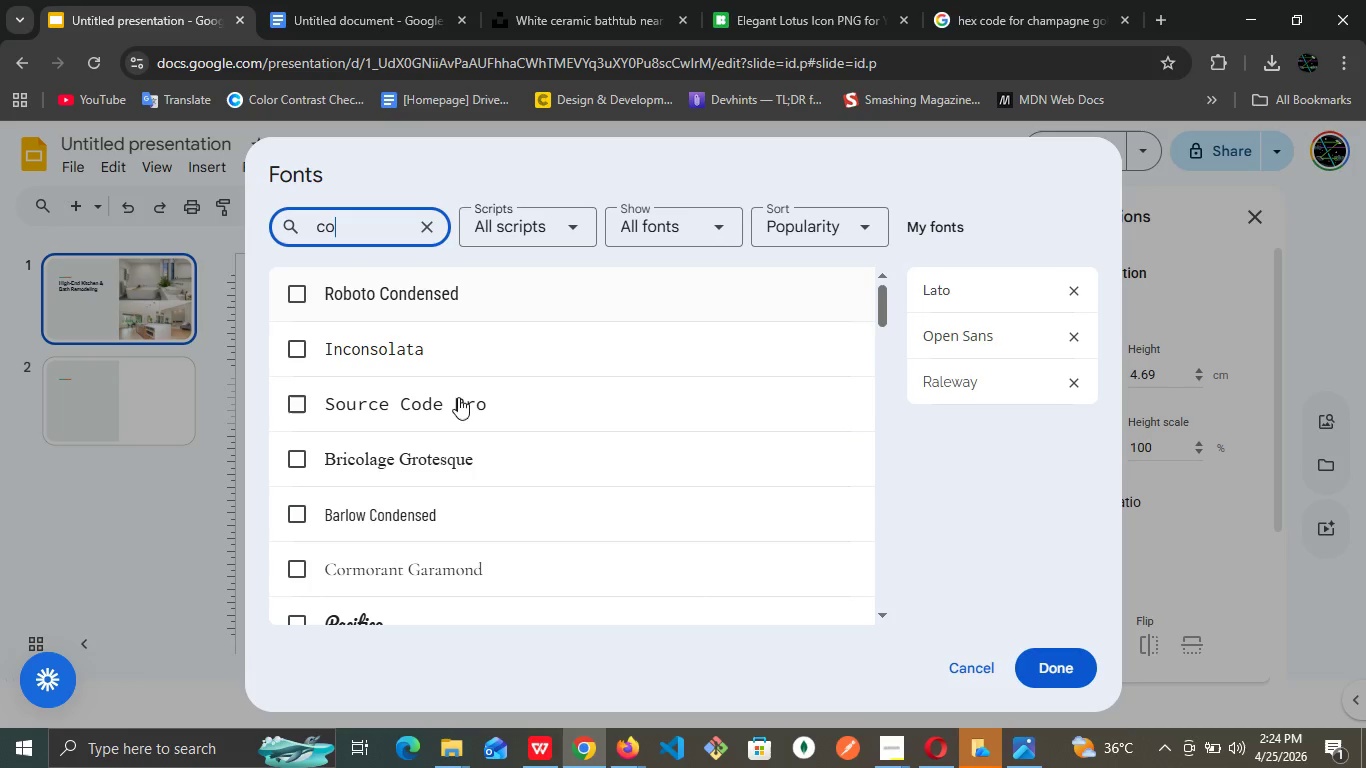 
wait(7.23)
 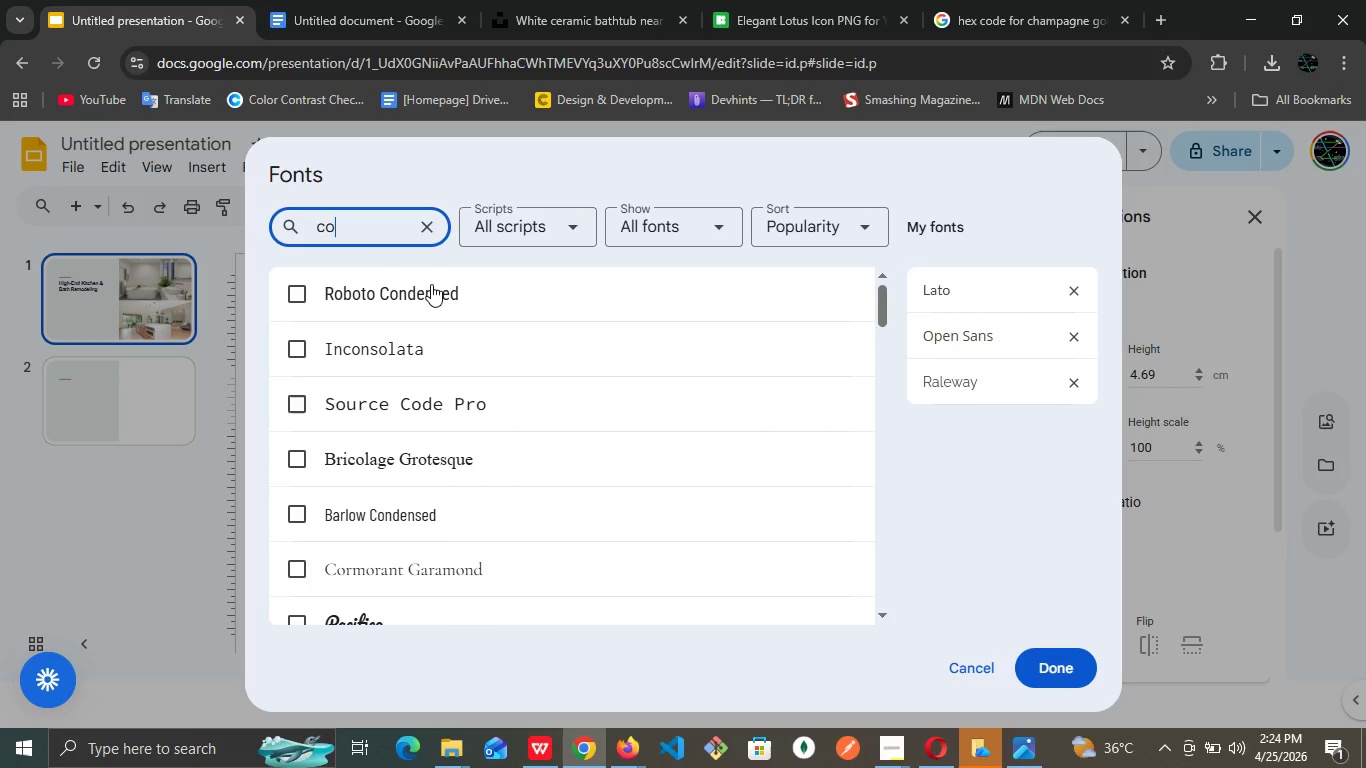 
left_click([438, 584])
 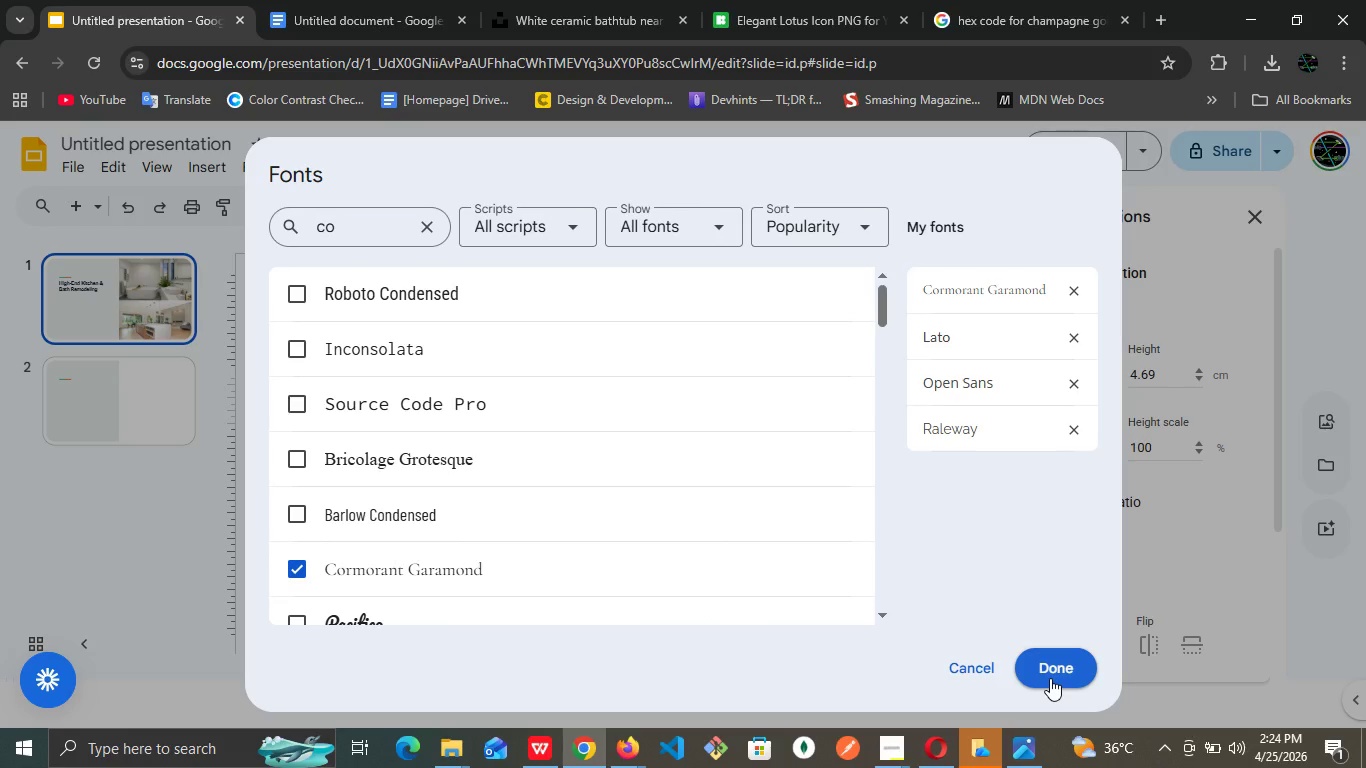 
wait(7.64)
 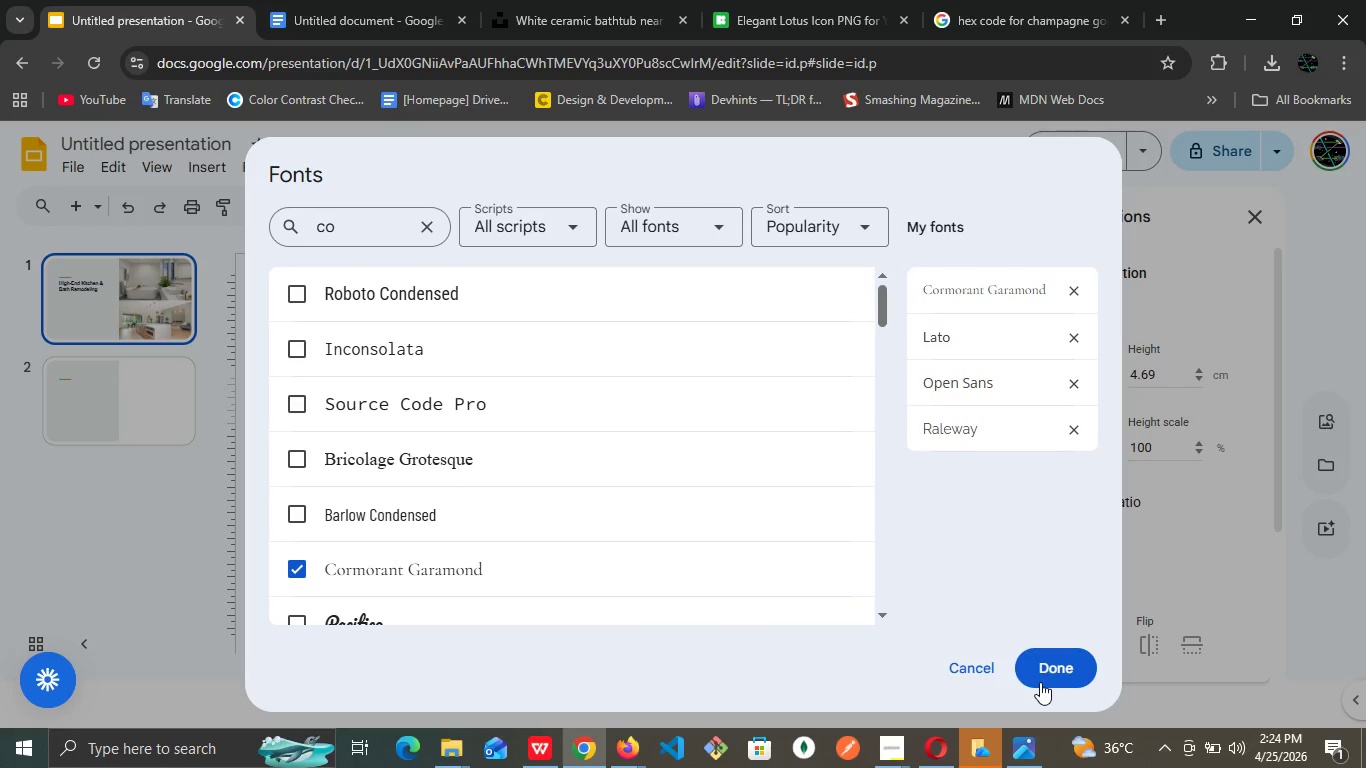 
left_click([1050, 678])
 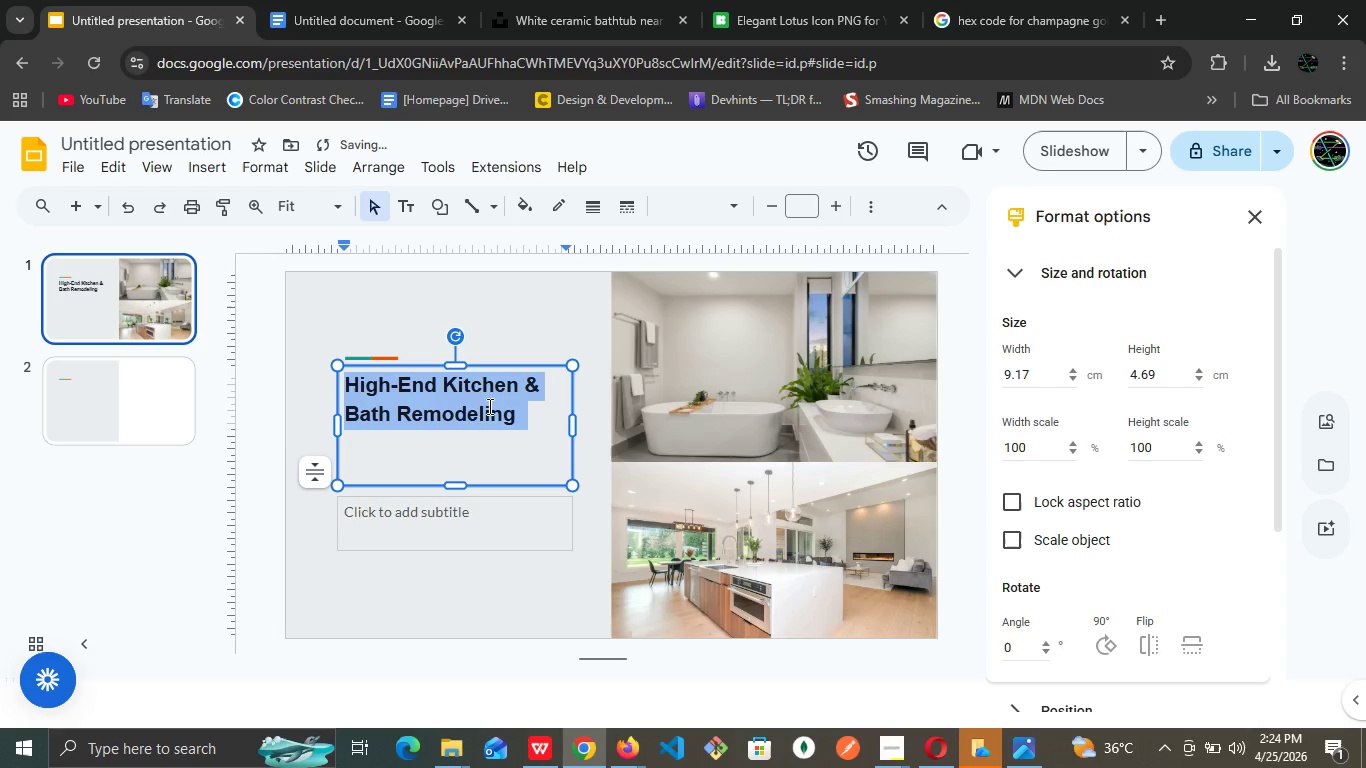 
left_click([453, 408])
 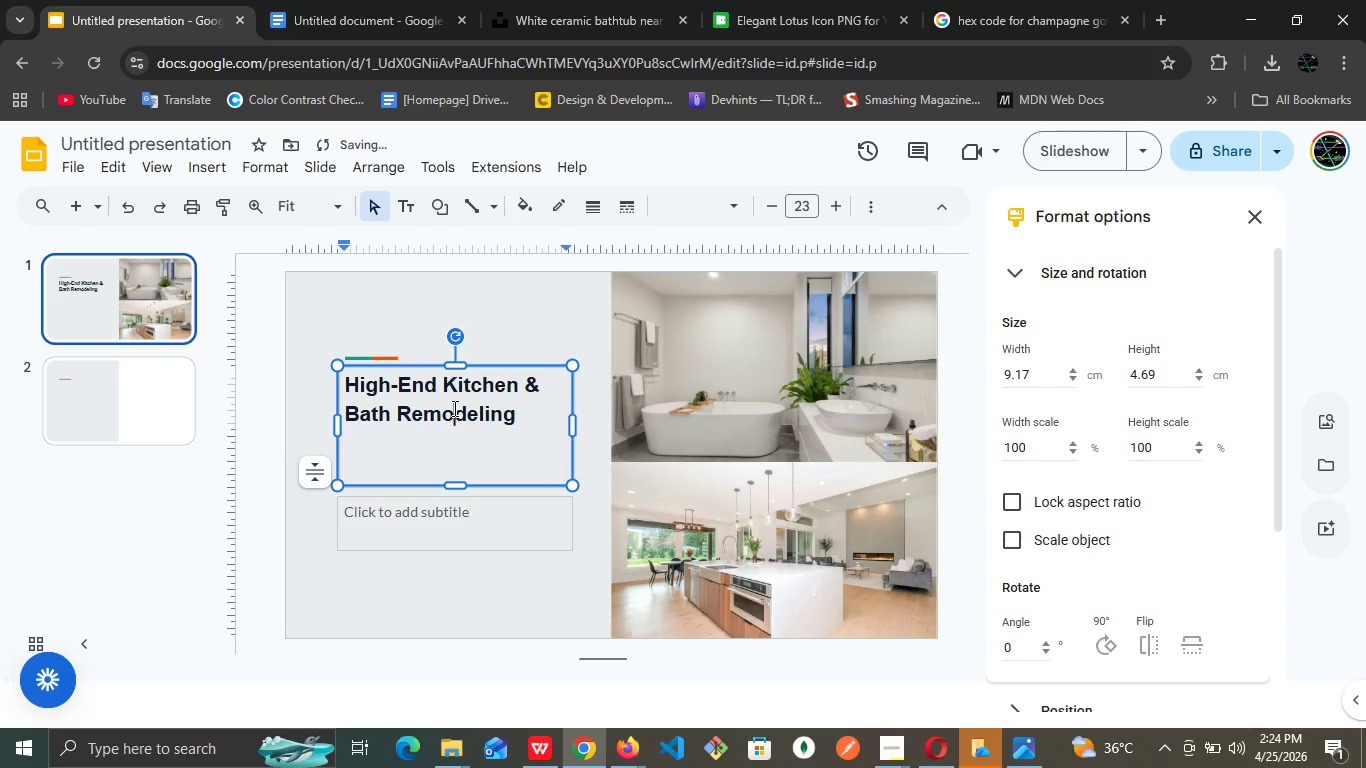 
double_click([453, 408])
 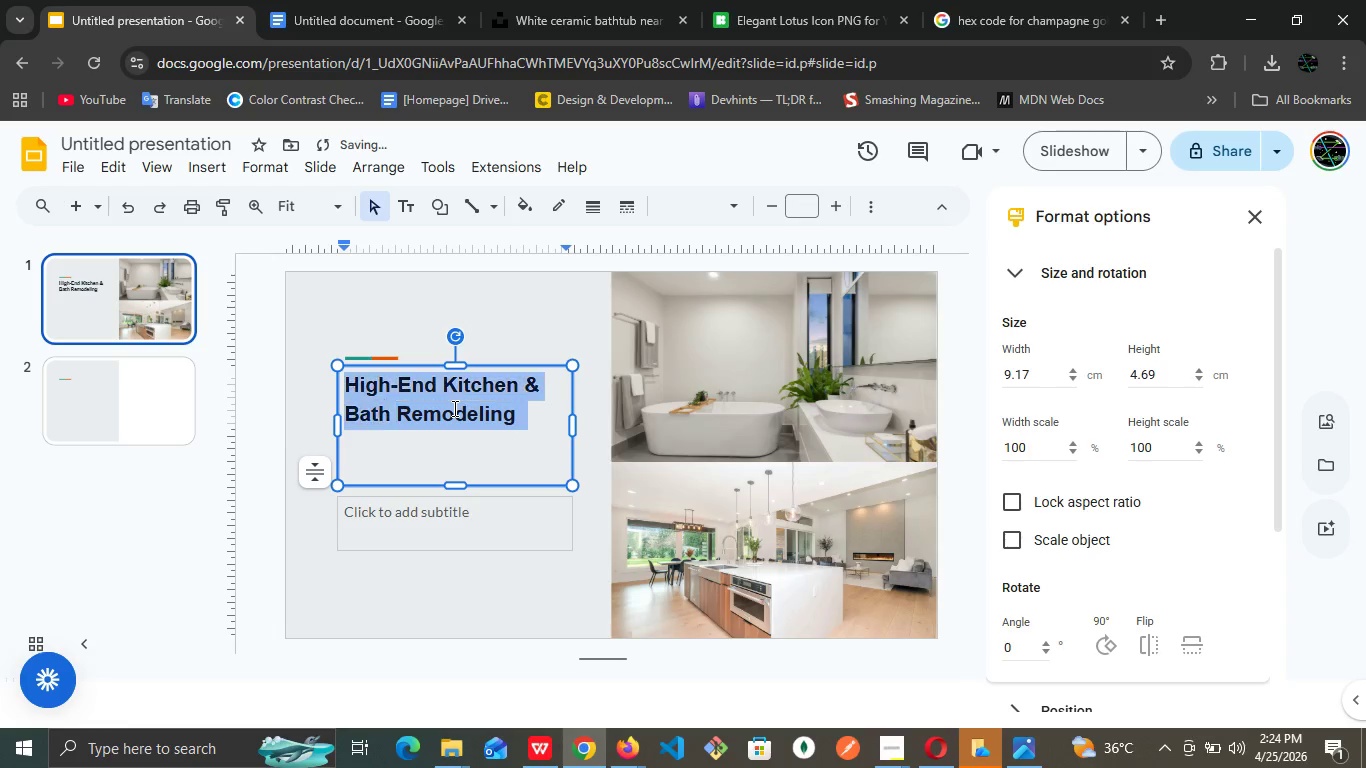 
triple_click([453, 408])
 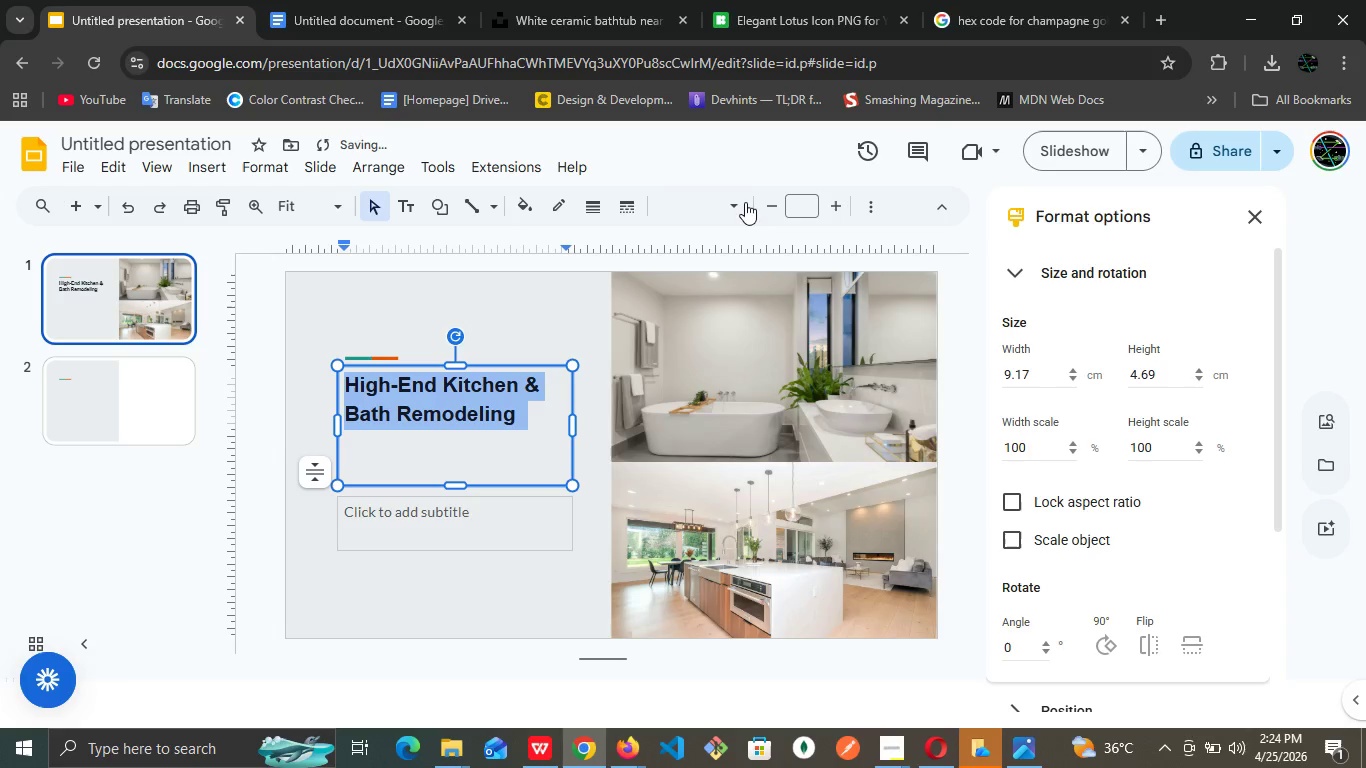 
left_click([745, 202])
 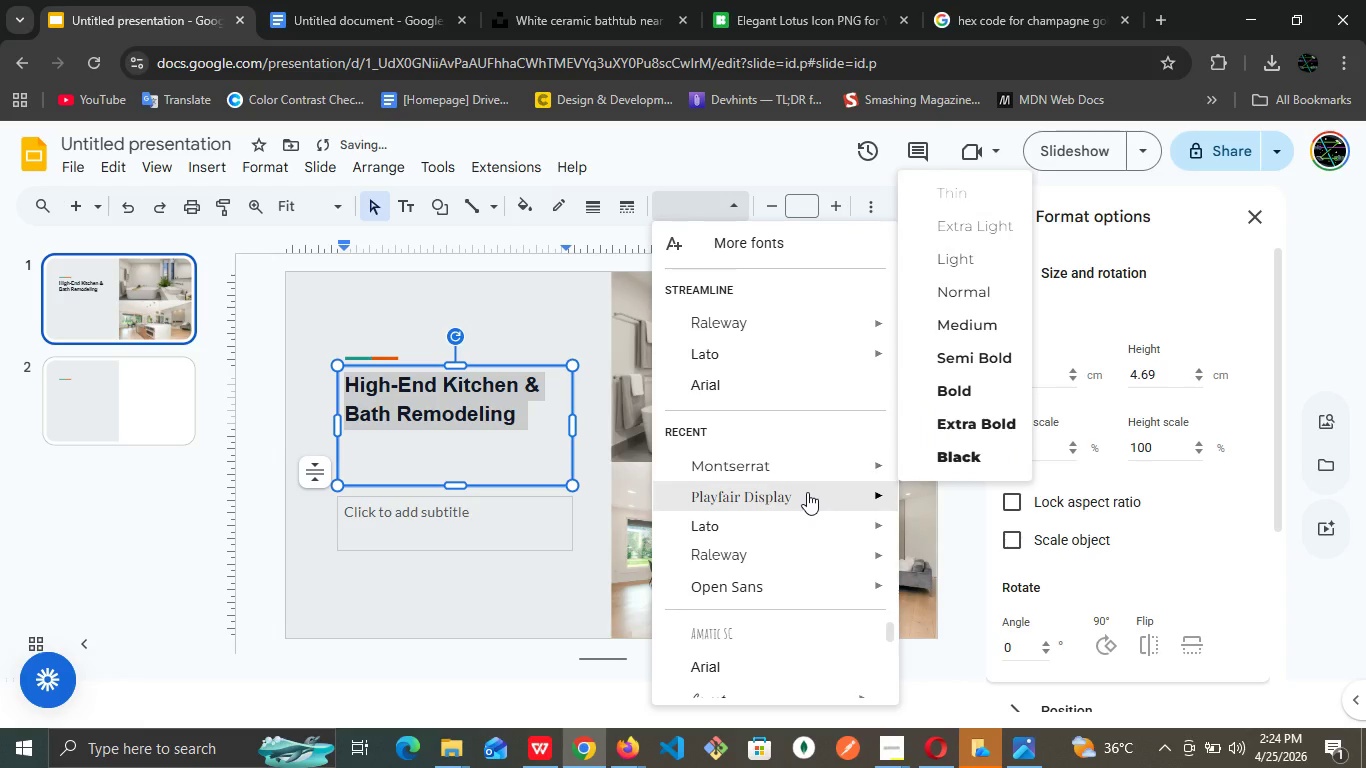 
scroll: coordinate [891, 635], scroll_direction: down, amount: 8.0
 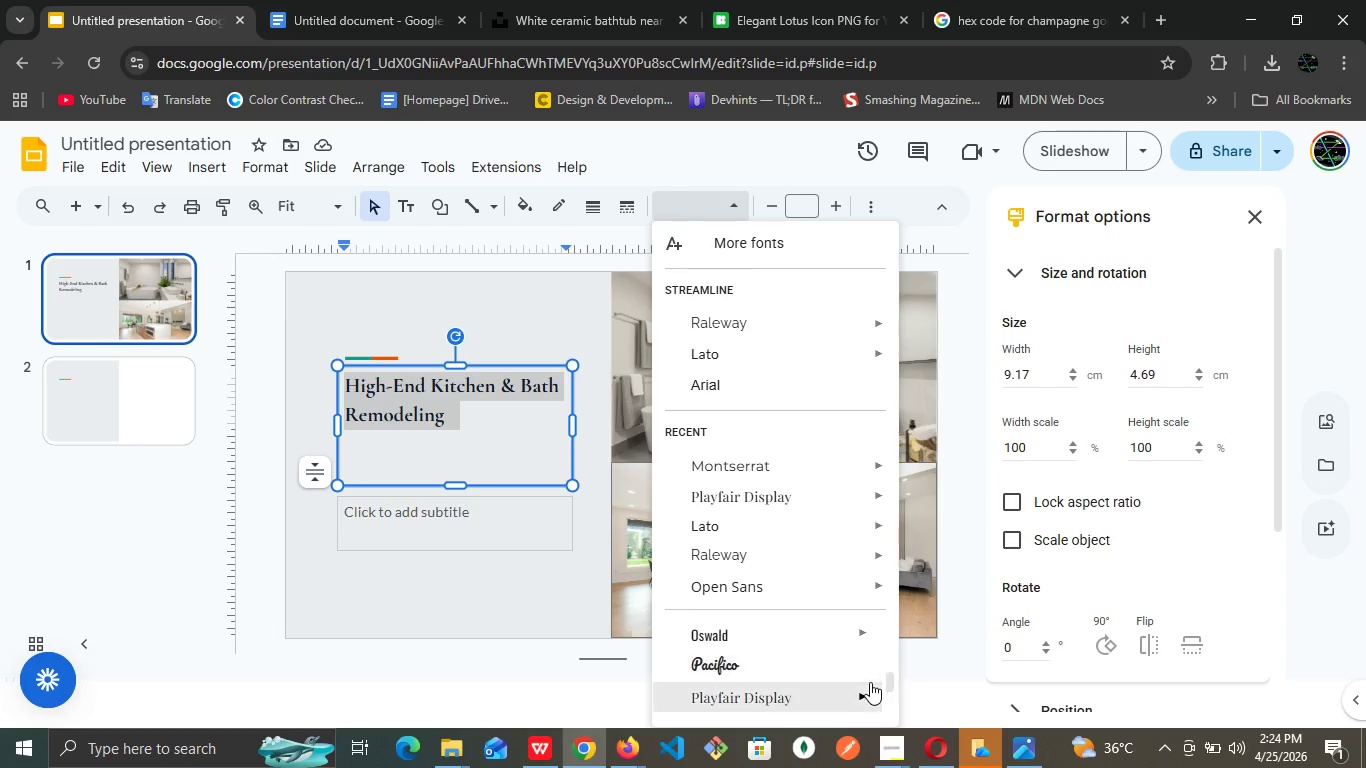 
wait(6.22)
 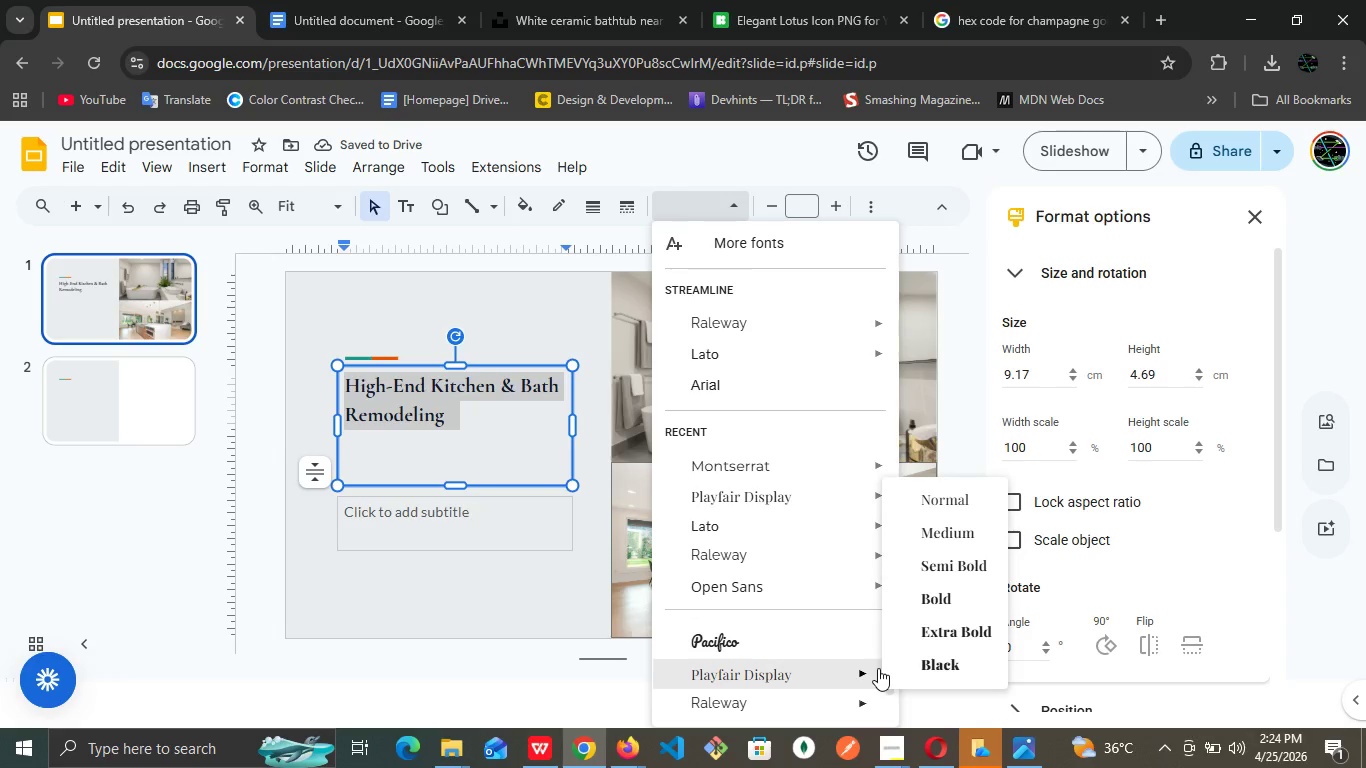 
scroll: coordinate [884, 680], scroll_direction: down, amount: 4.0
 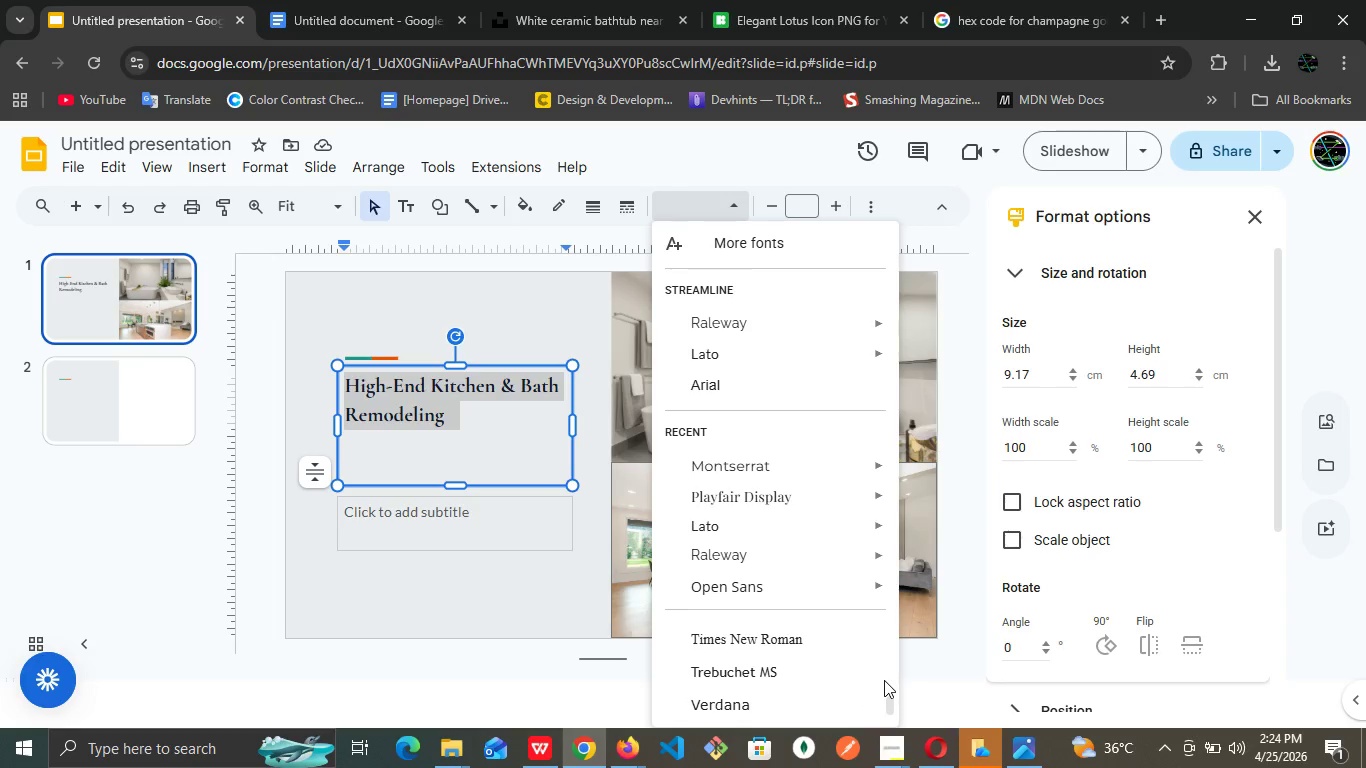 
scroll: coordinate [884, 680], scroll_direction: up, amount: 2.0
 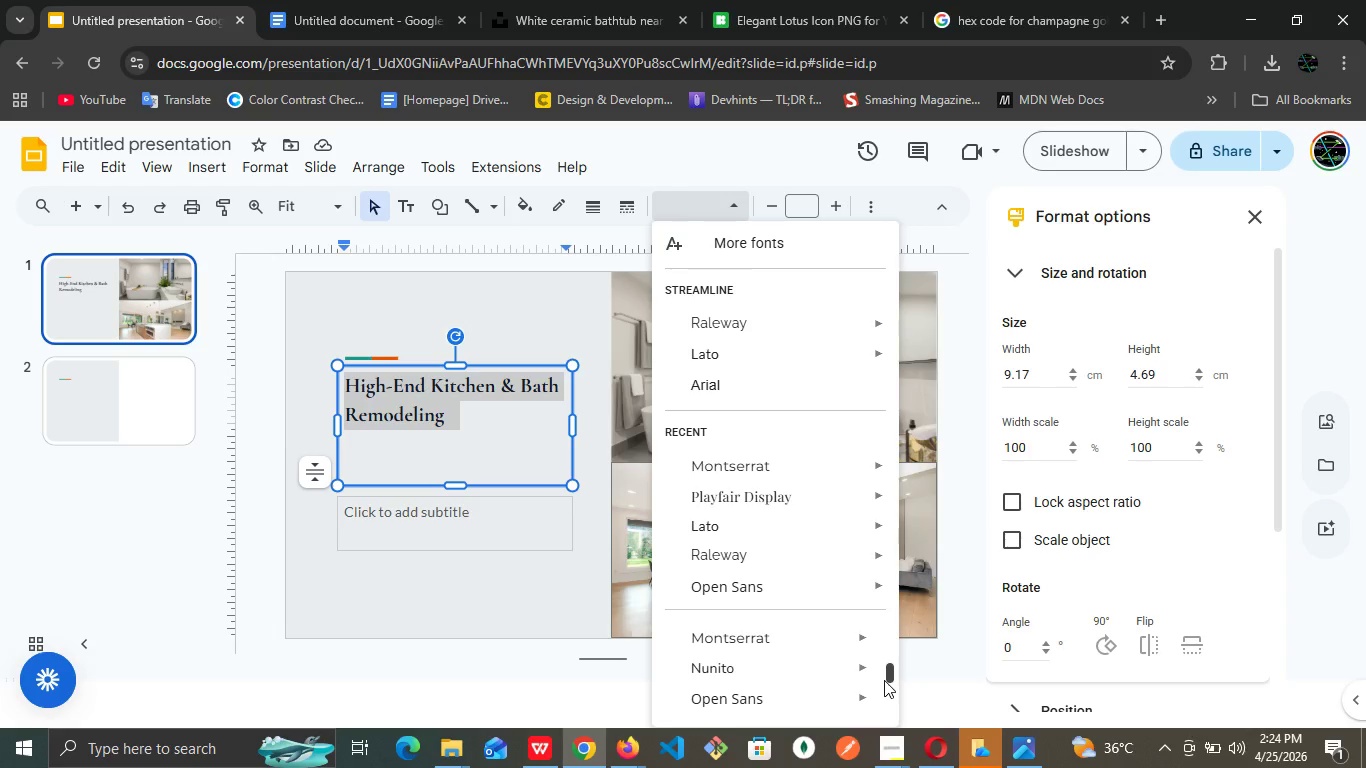 
scroll: coordinate [818, 431], scroll_direction: down, amount: 4.0
 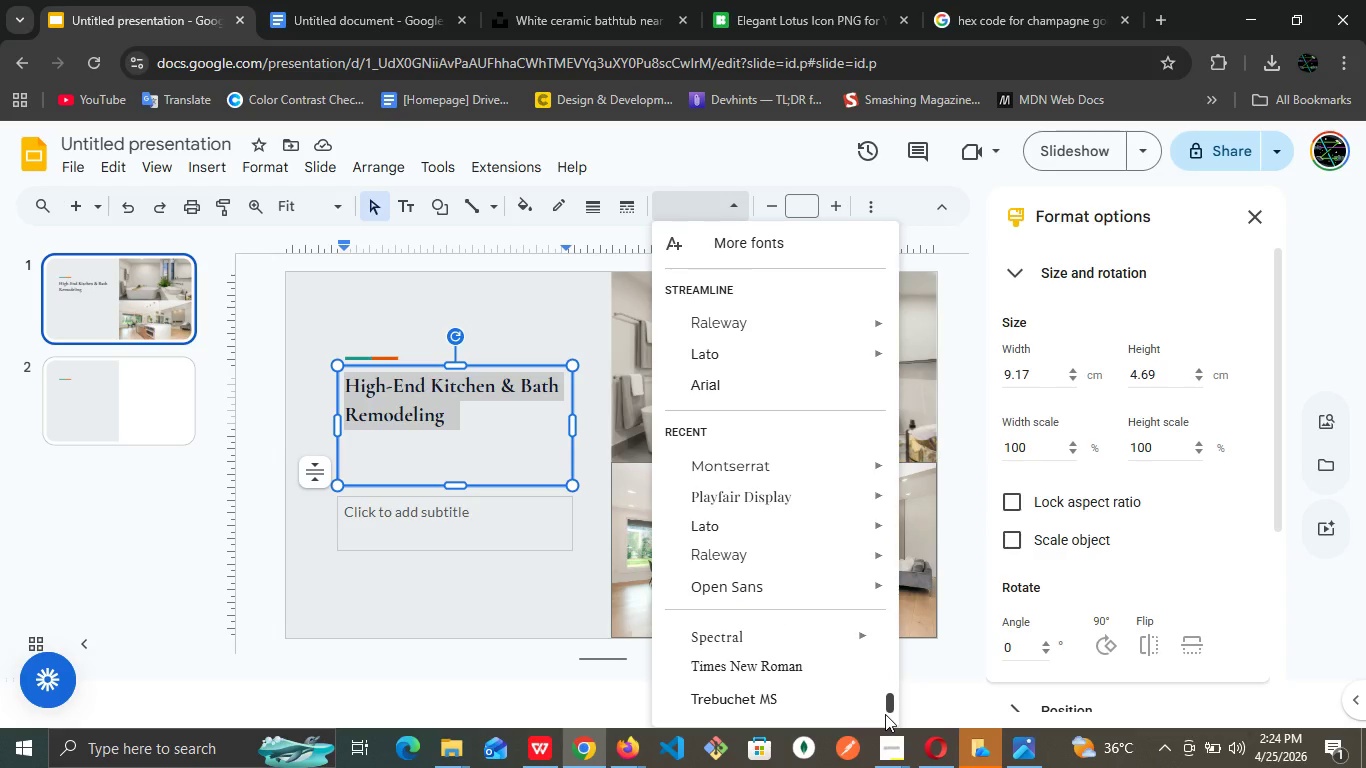 
scroll: coordinate [888, 707], scroll_direction: up, amount: 4.0
 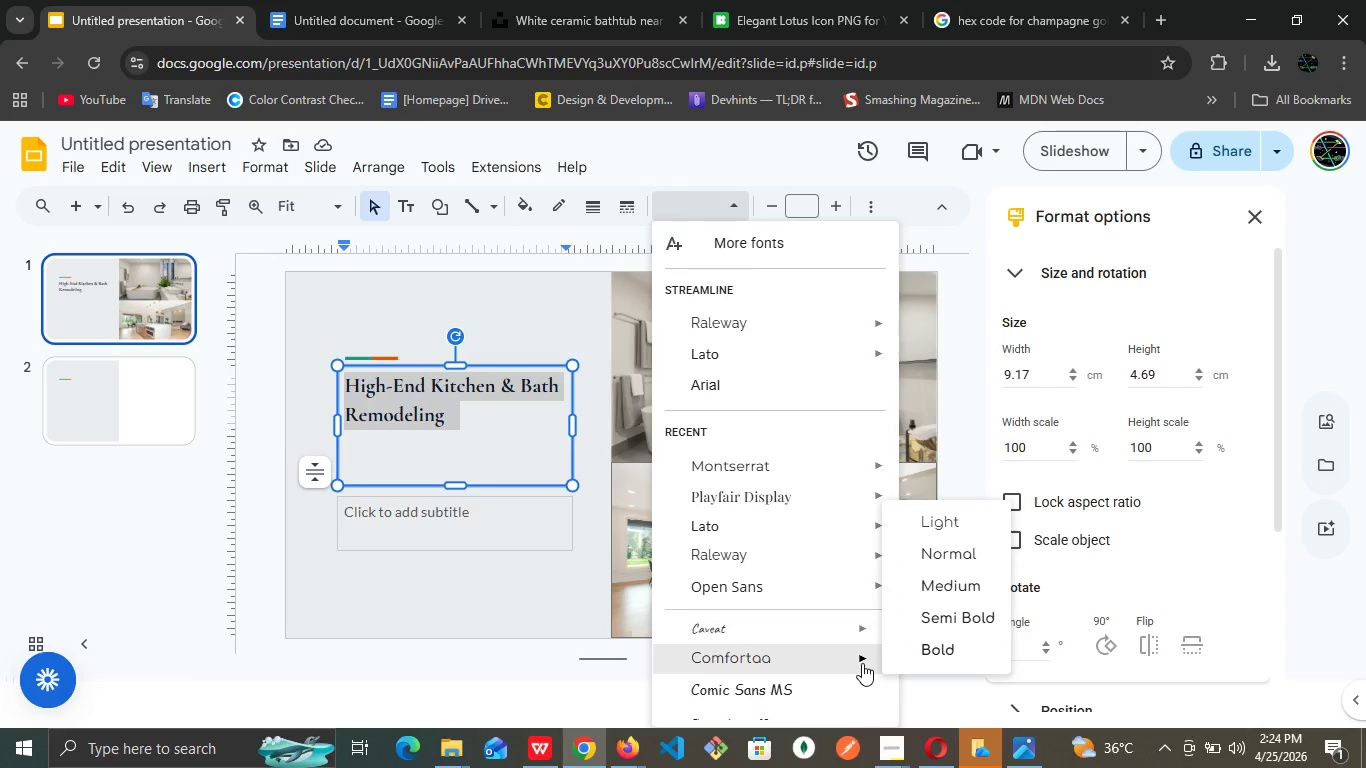 
wait(5.48)
 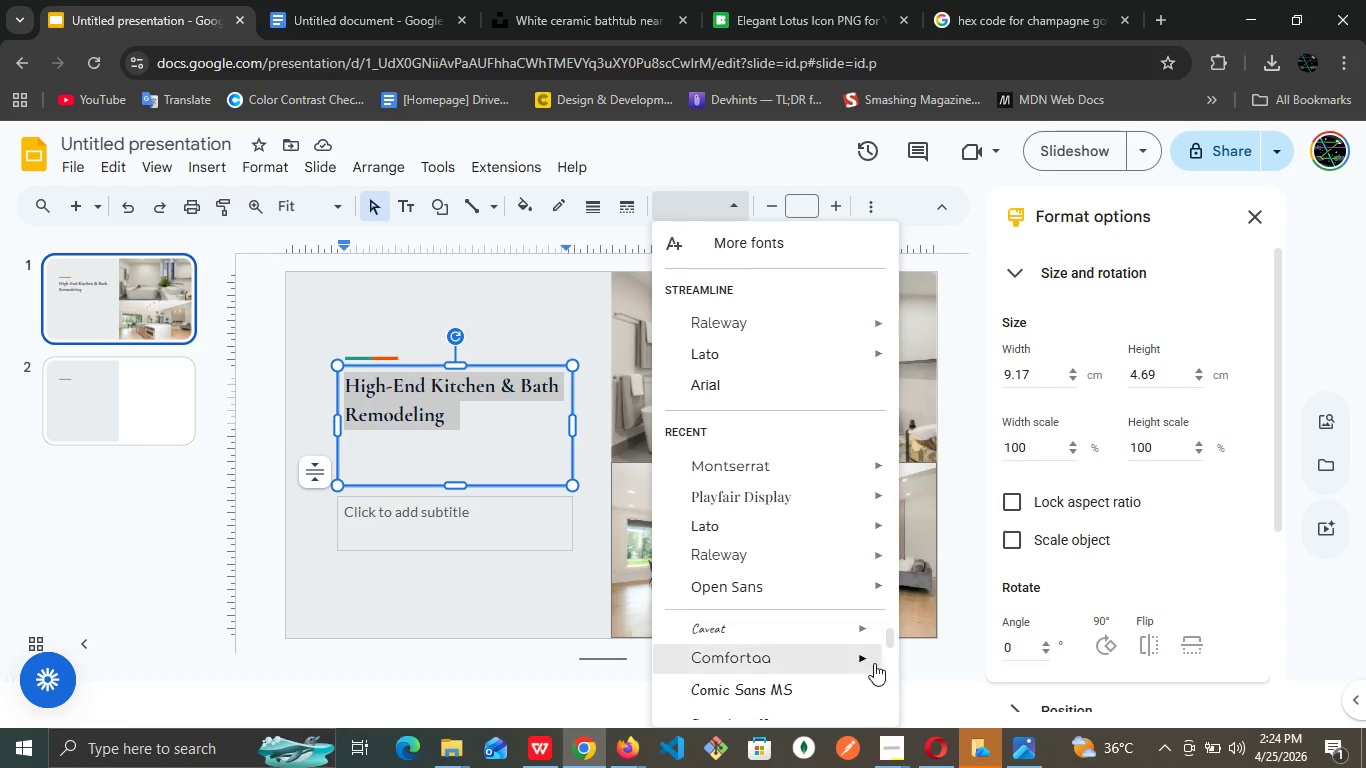 
scroll: coordinate [855, 665], scroll_direction: down, amount: 6.0
 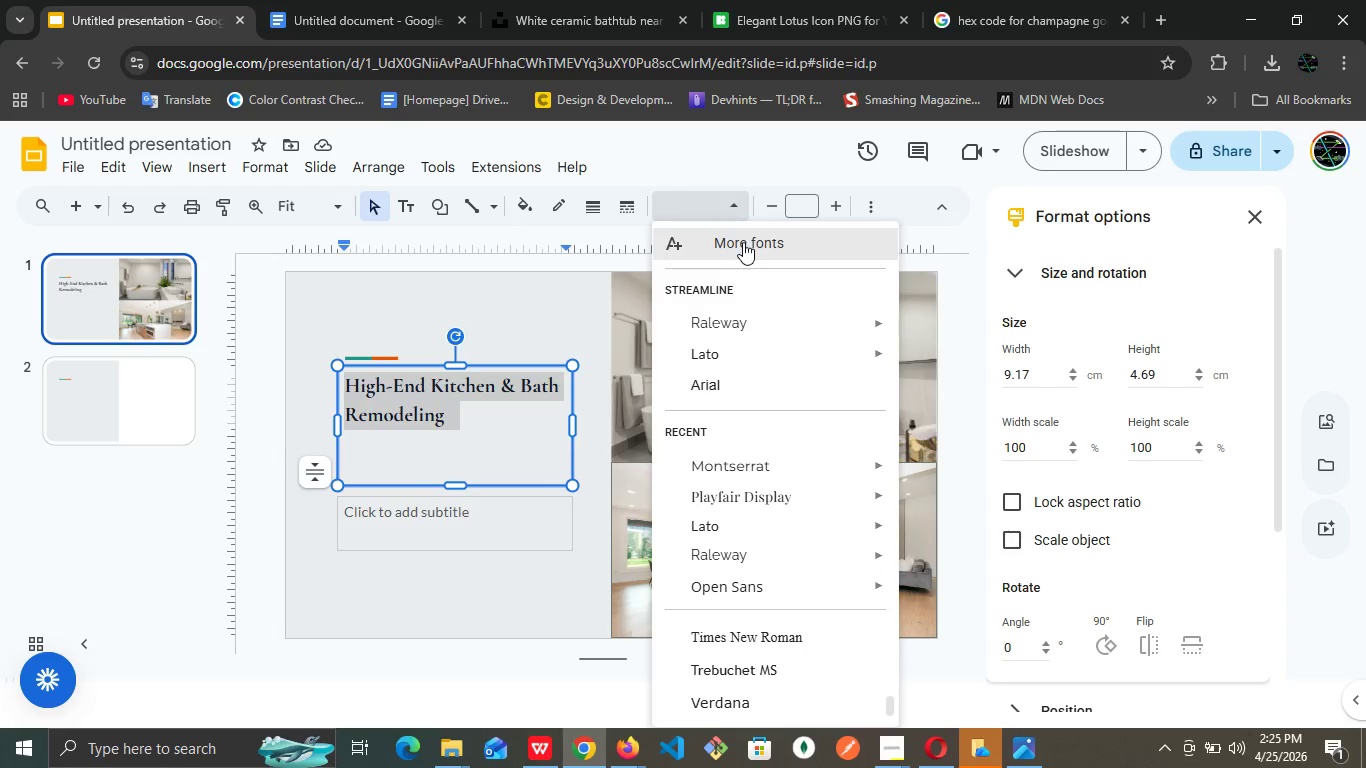 
left_click([742, 245])
 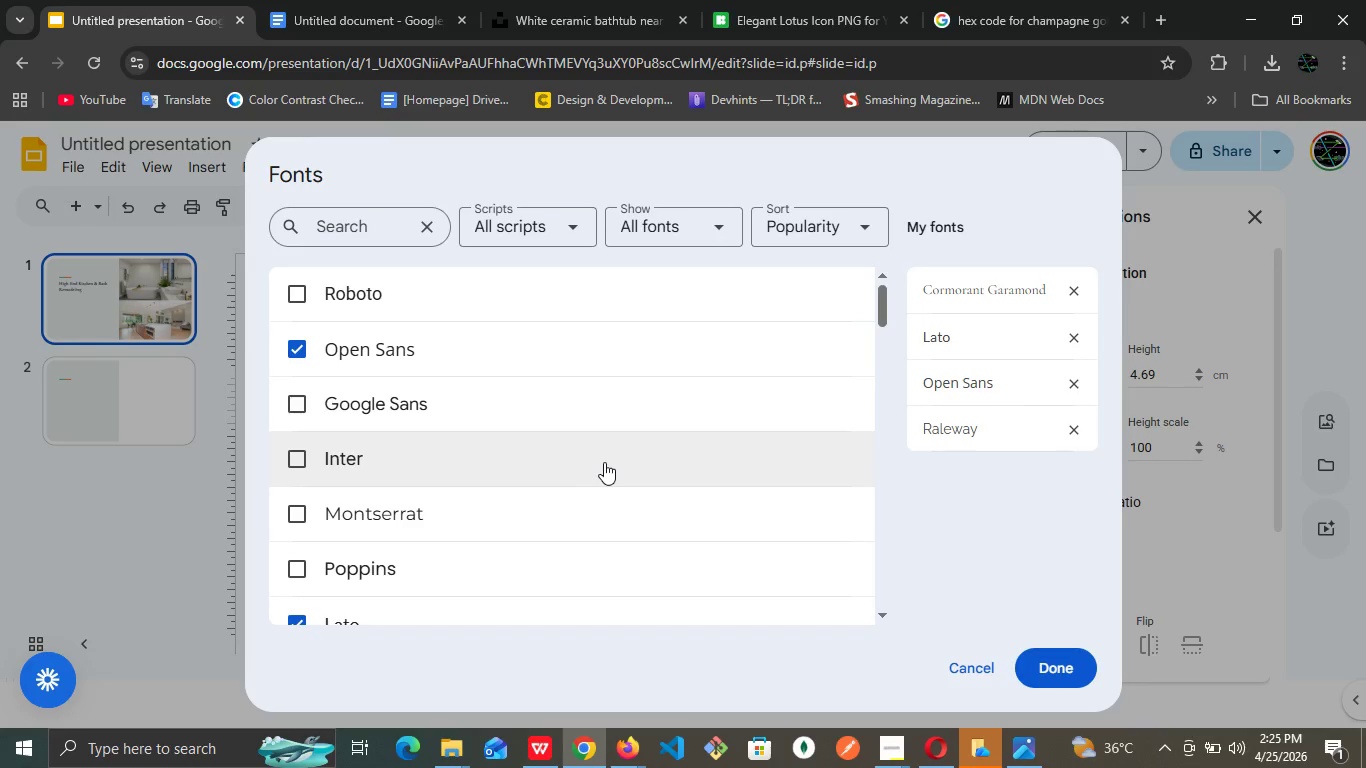 
scroll: coordinate [615, 447], scroll_direction: down, amount: 1.0
 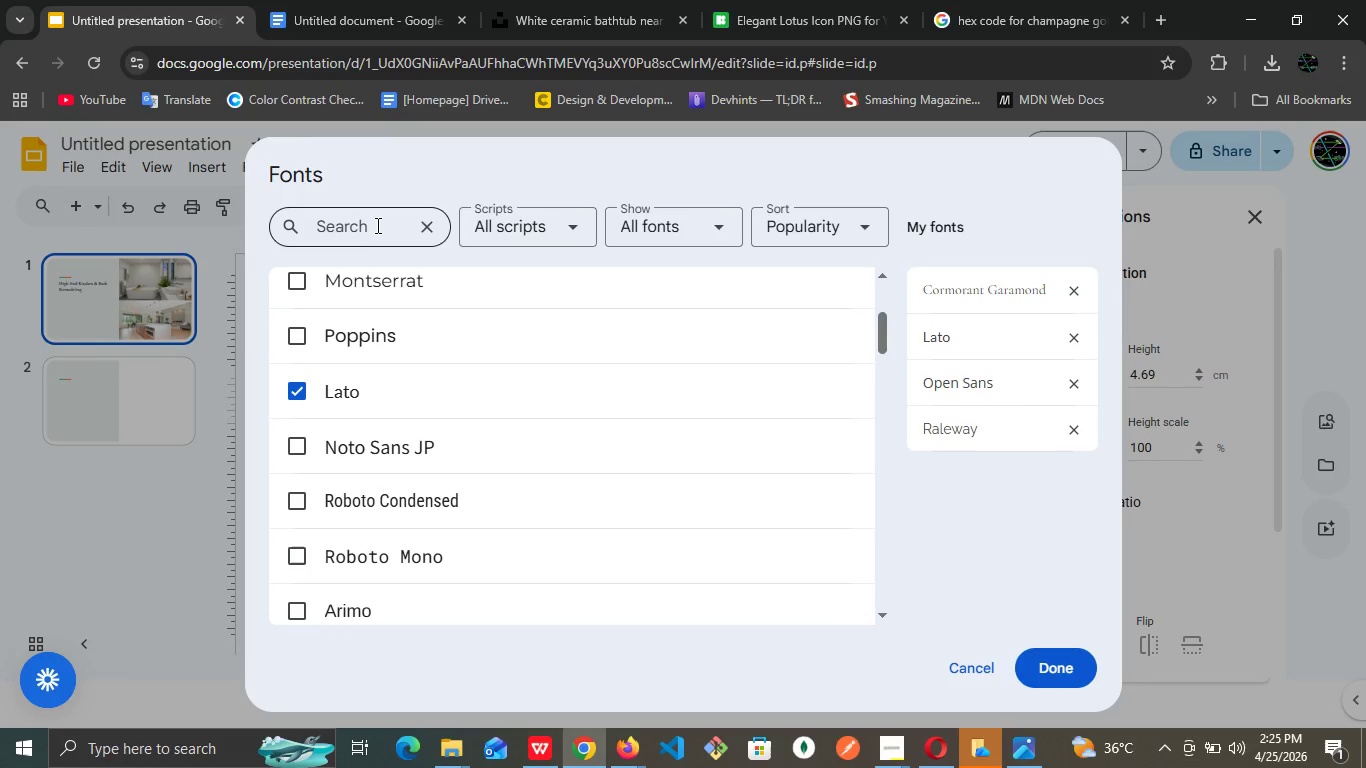 
left_click([375, 224])
 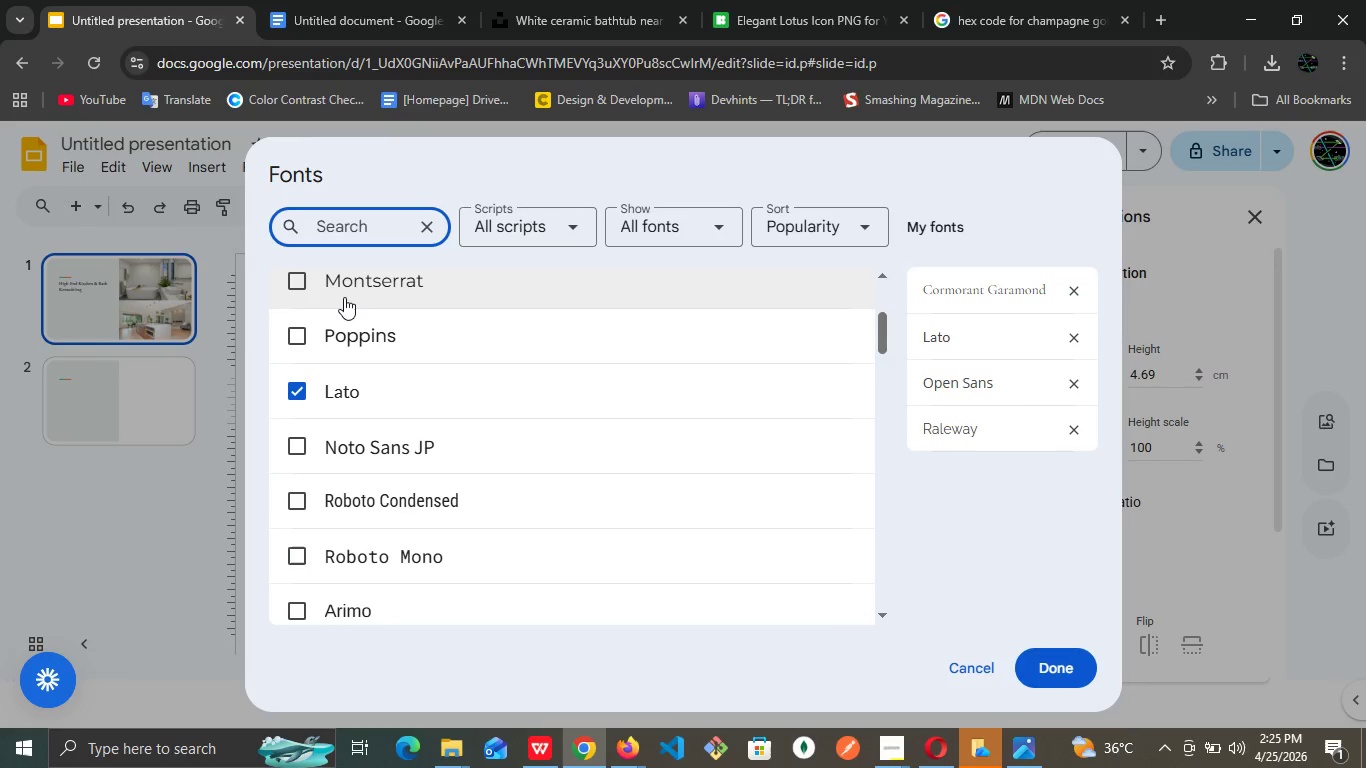 
type(co)
 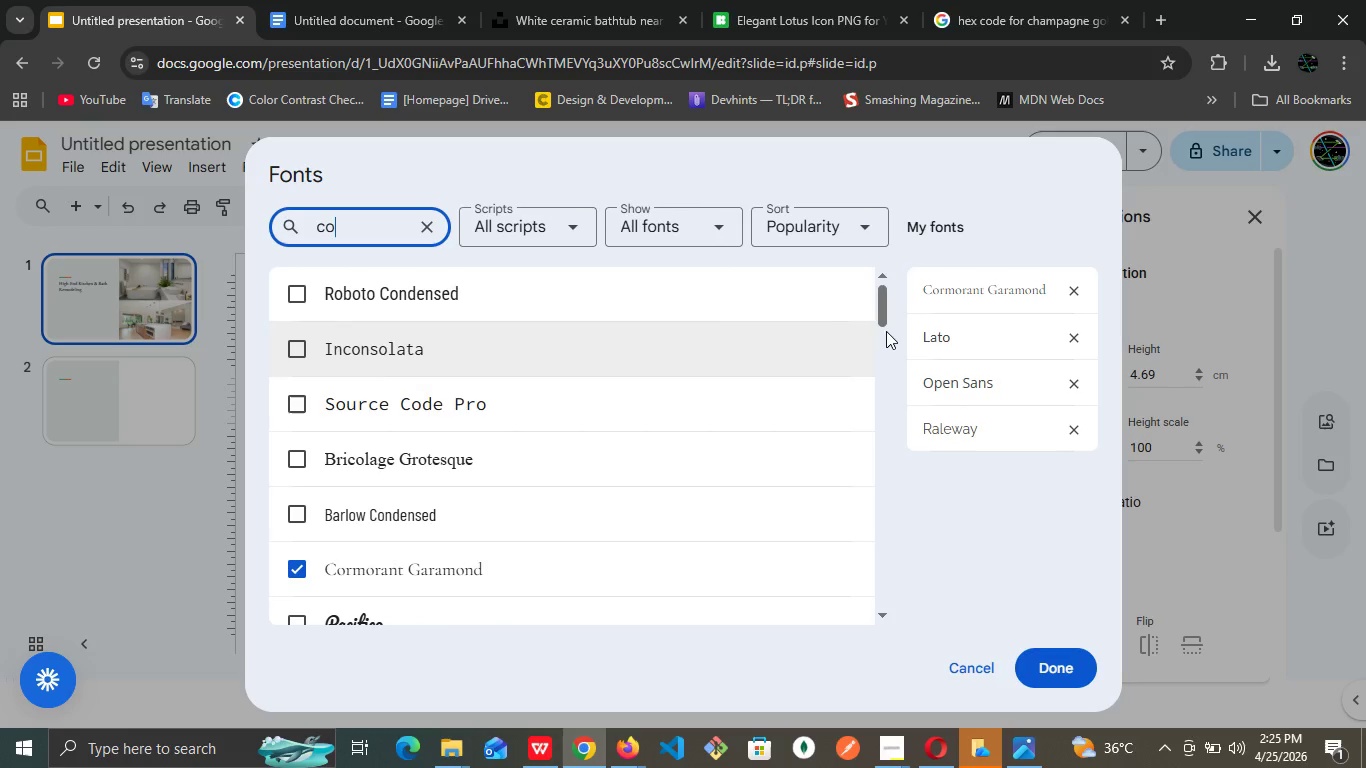 
left_click_drag(start_coordinate=[883, 312], to_coordinate=[880, 330])
 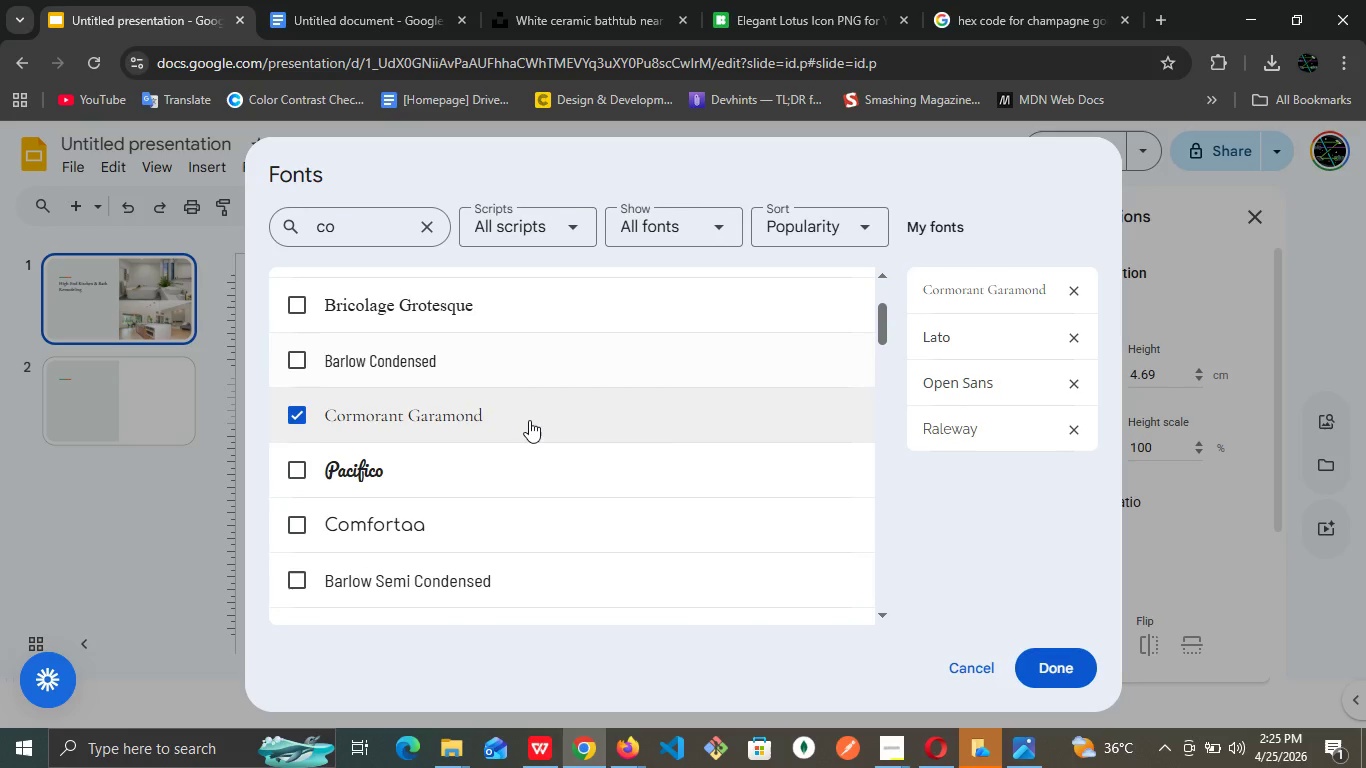 
left_click([523, 425])
 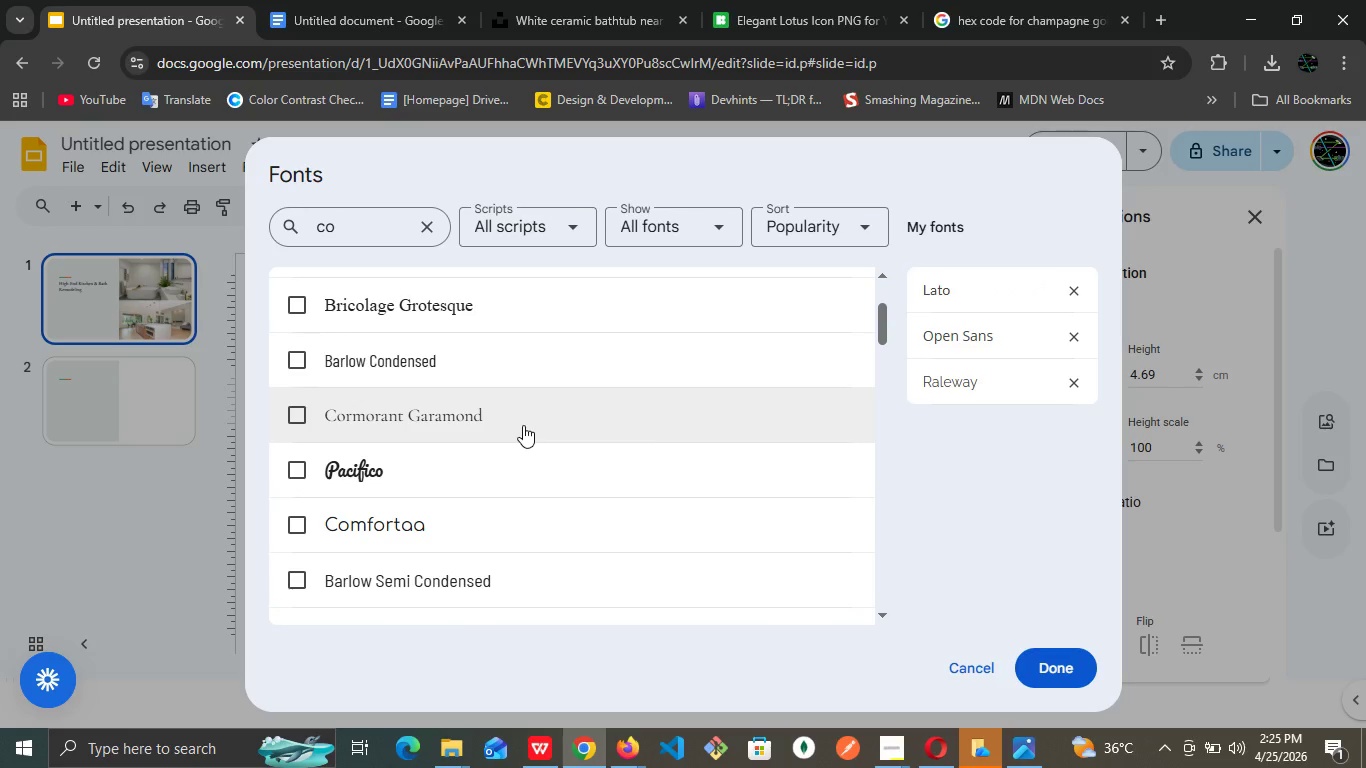 
left_click([523, 425])
 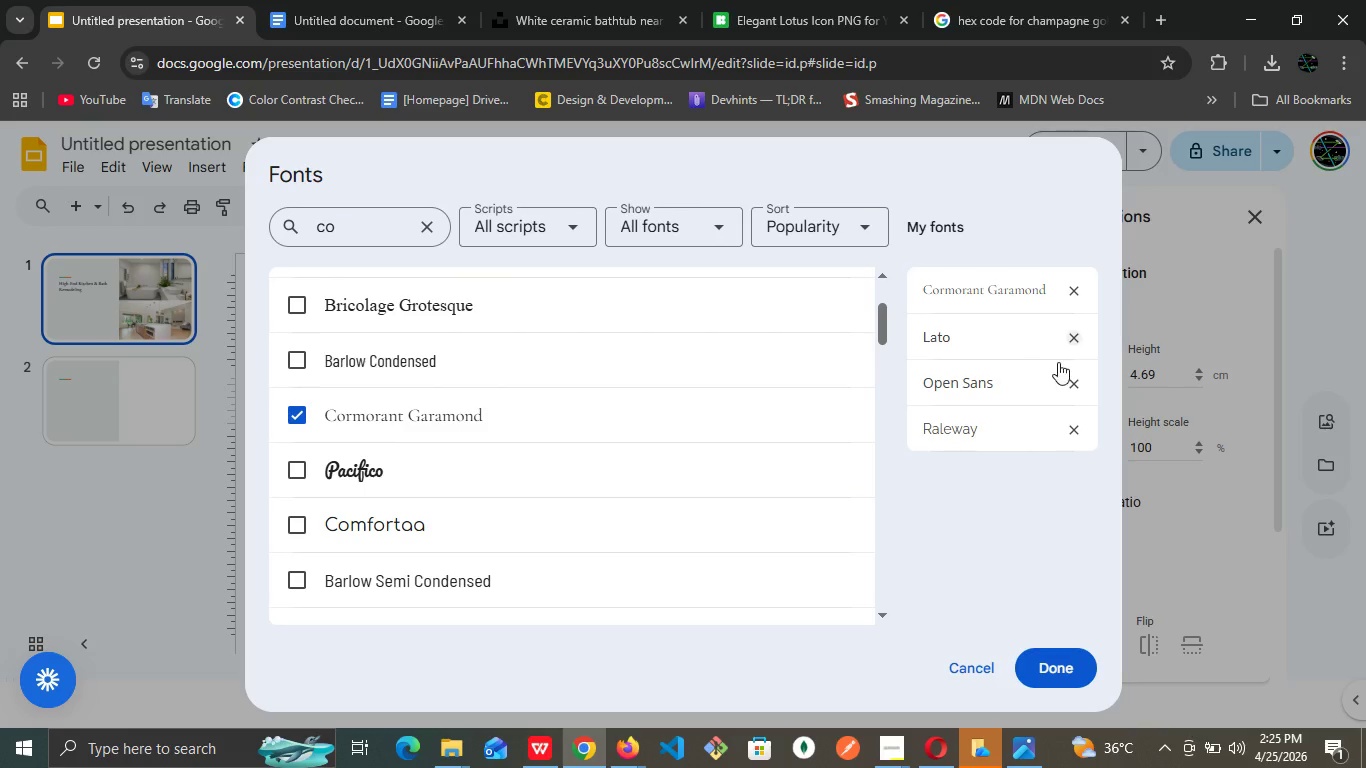 
wait(5.11)
 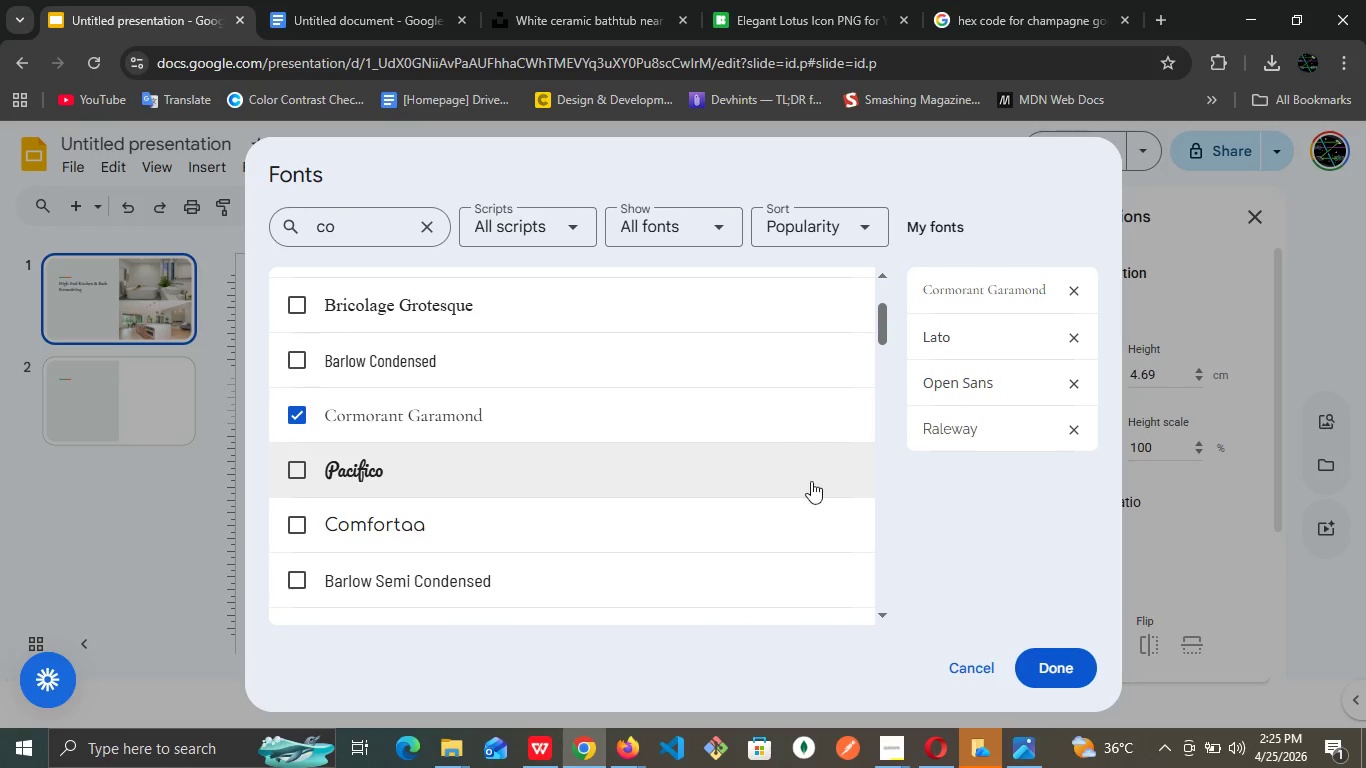 
left_click([1049, 675])
 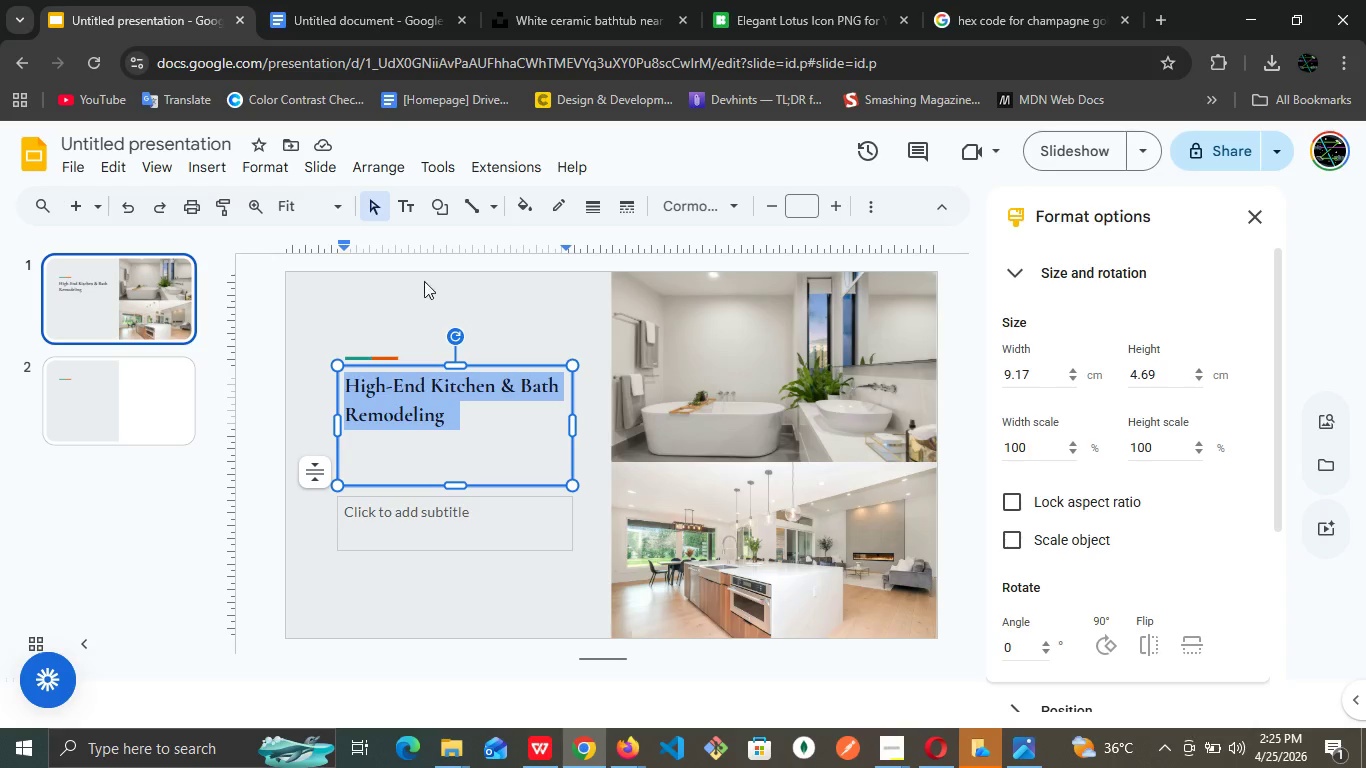 
wait(5.5)
 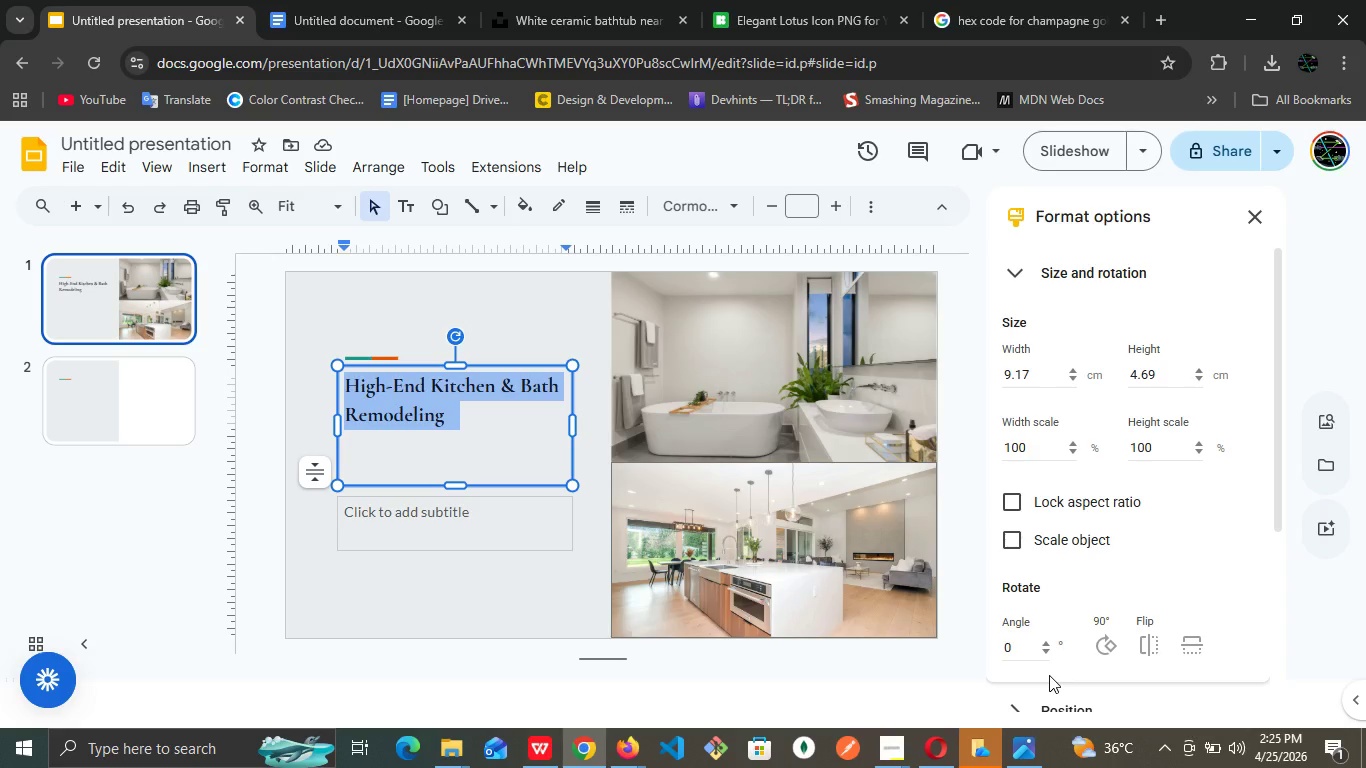 
left_click([724, 210])
 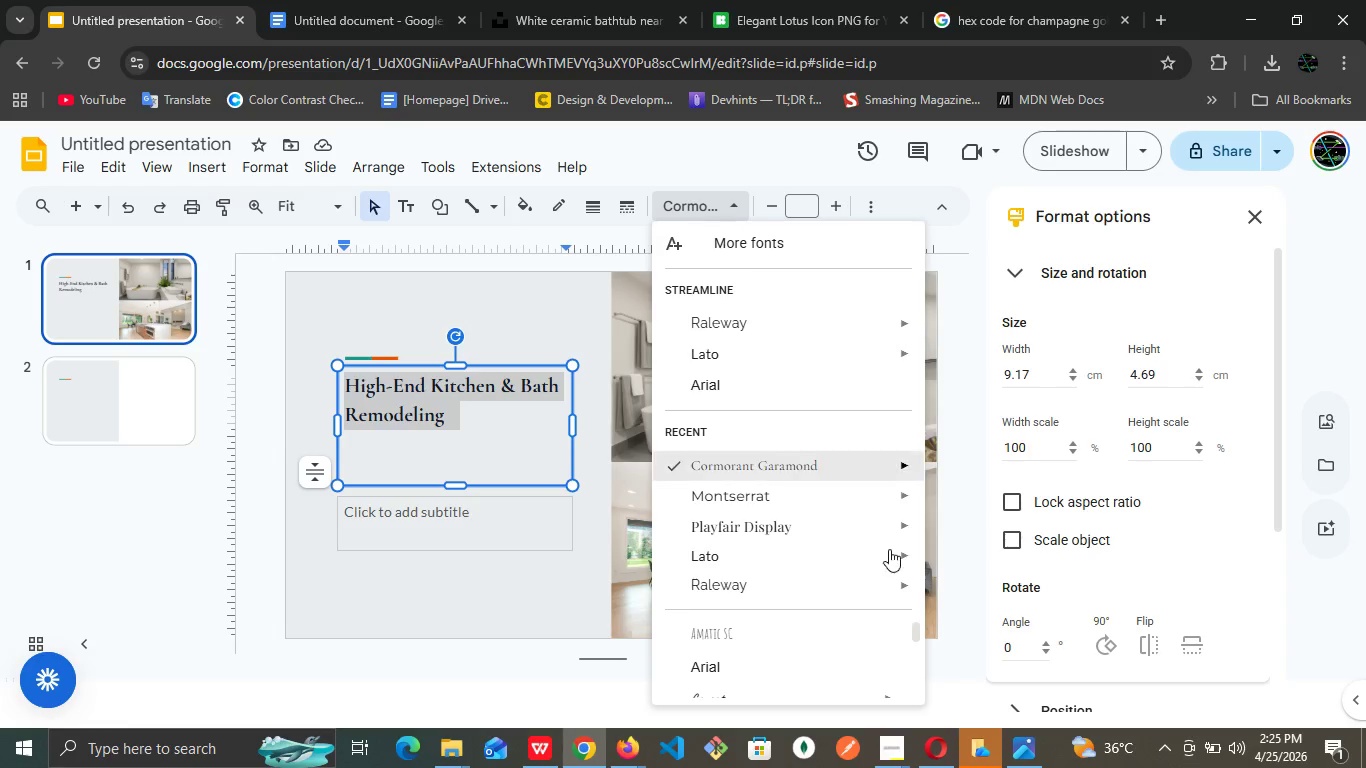 
mouse_move([871, 468])
 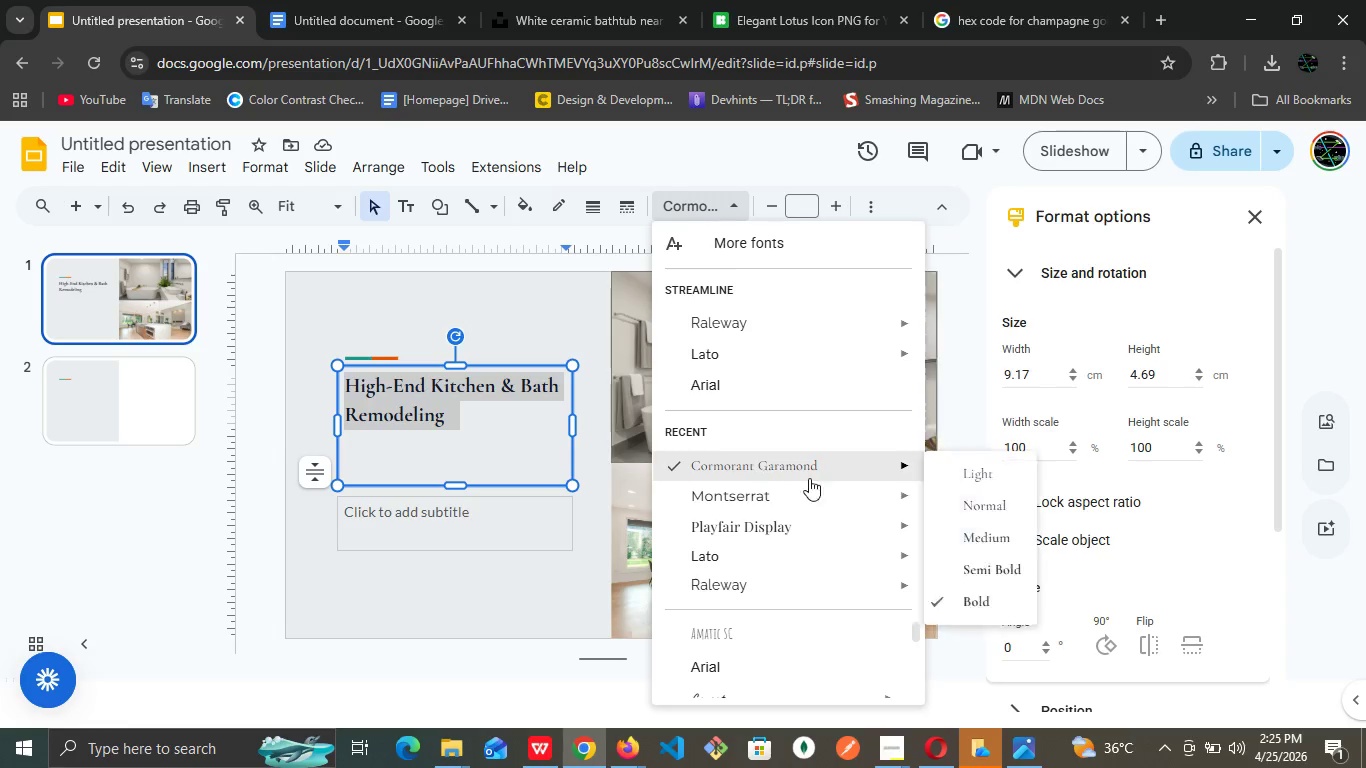 
mouse_move([814, 471])
 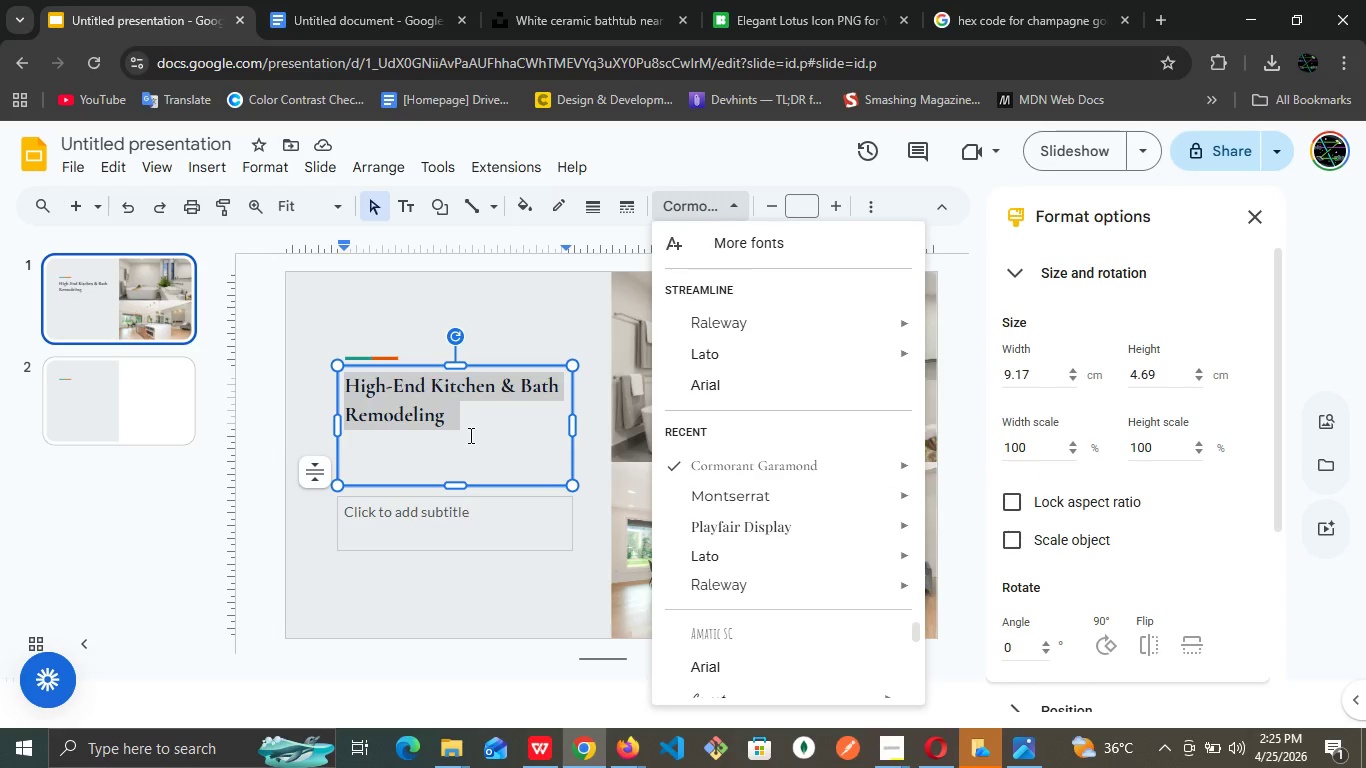 
left_click([469, 435])
 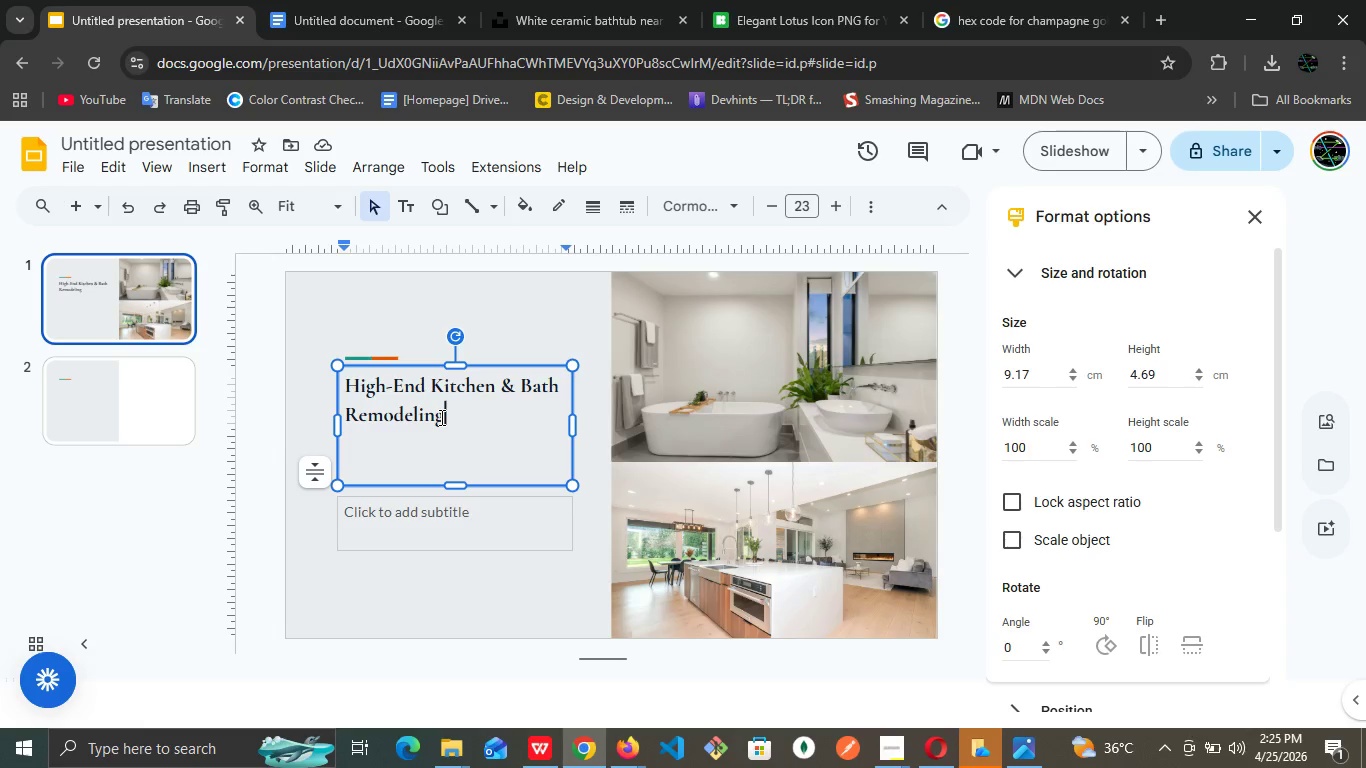 
double_click([440, 417])
 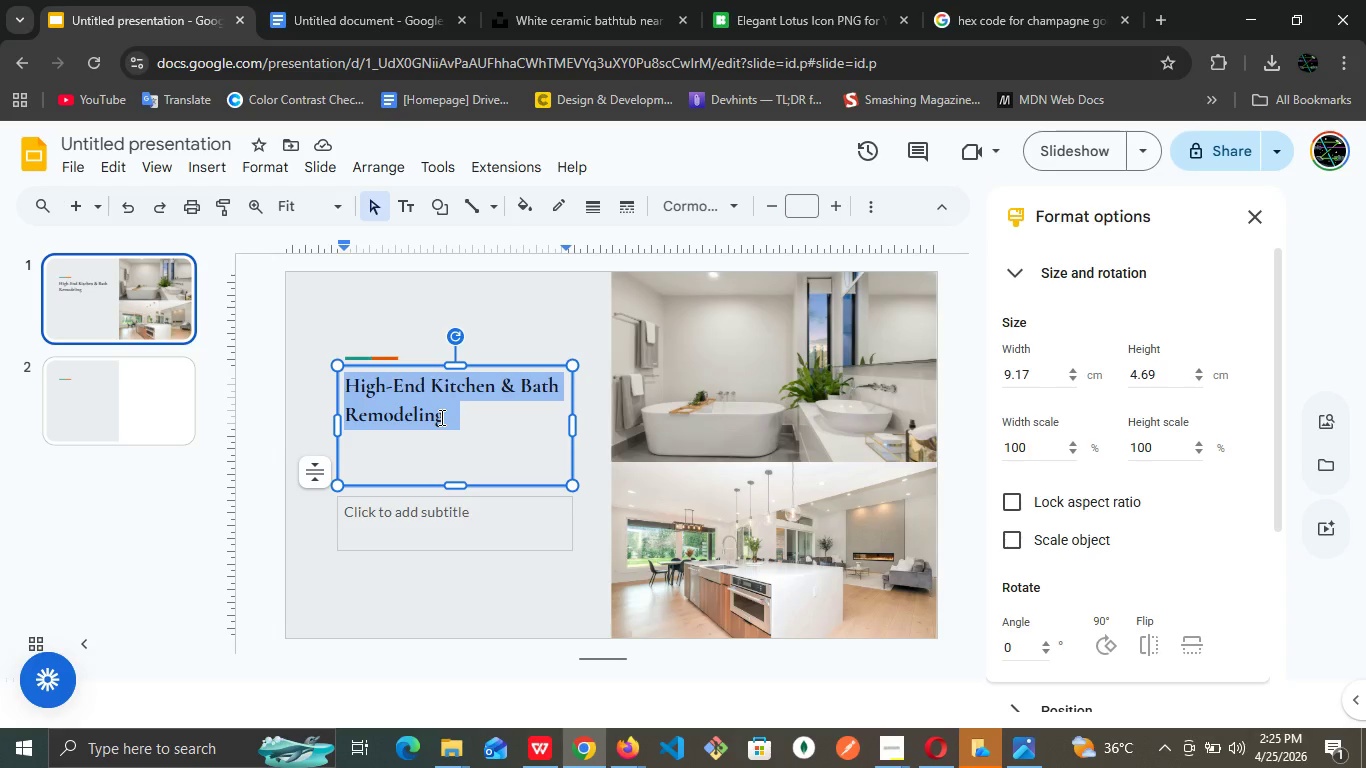 
triple_click([440, 417])
 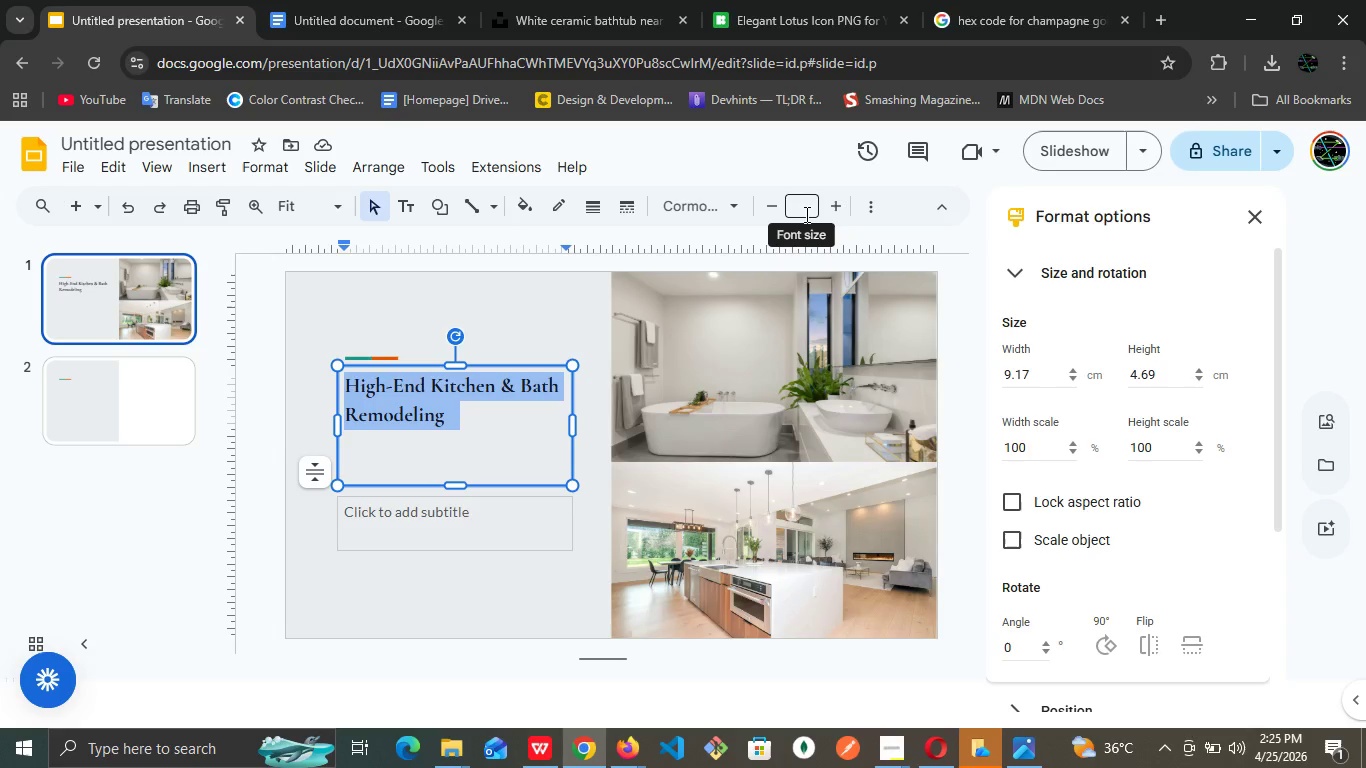 
left_click([805, 214])
 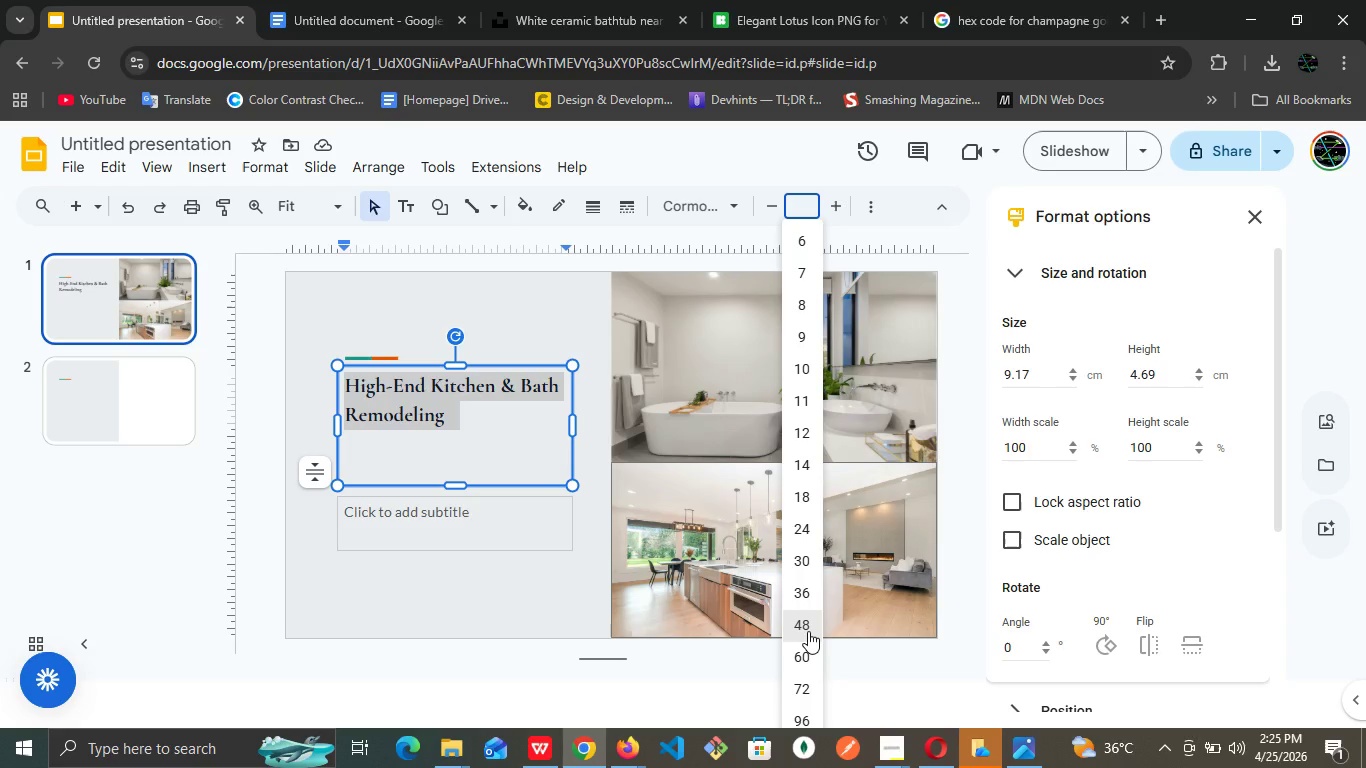 
left_click([808, 631])
 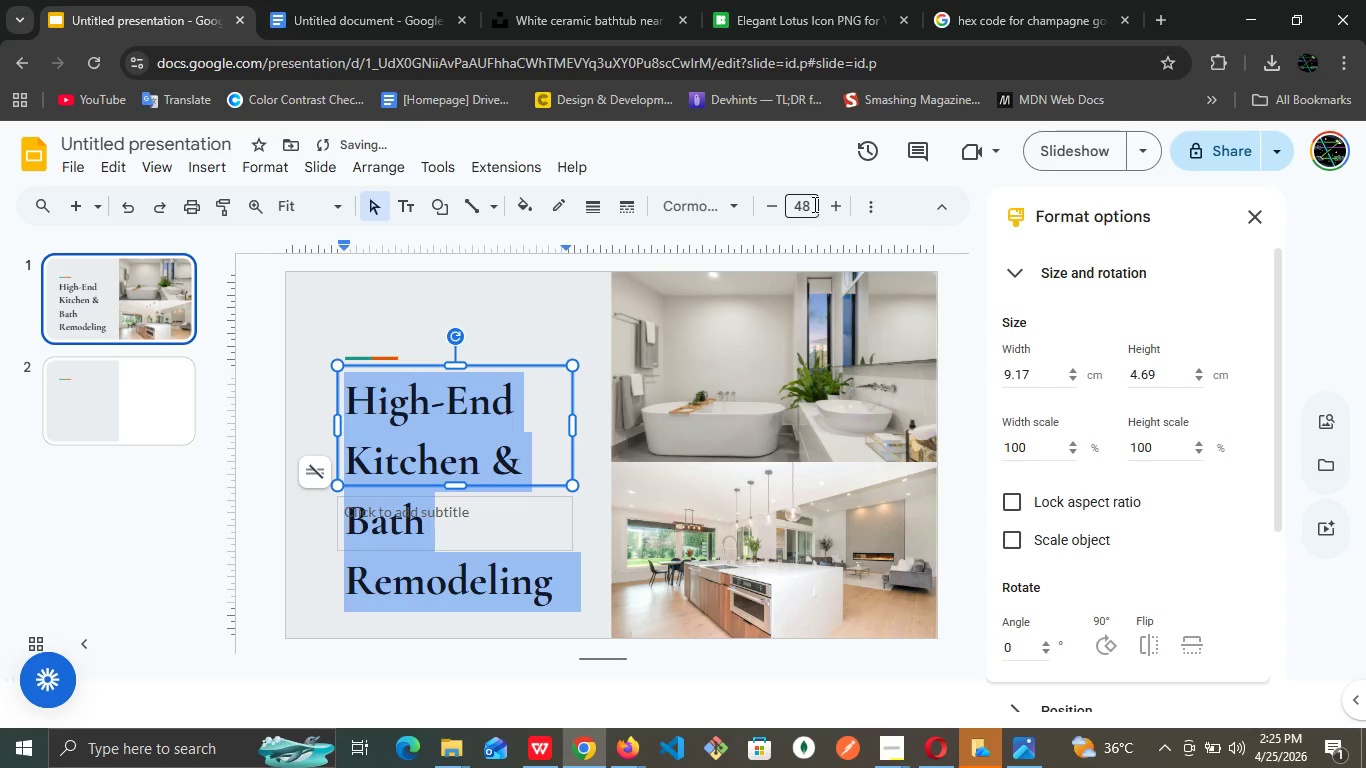 
left_click([813, 204])
 